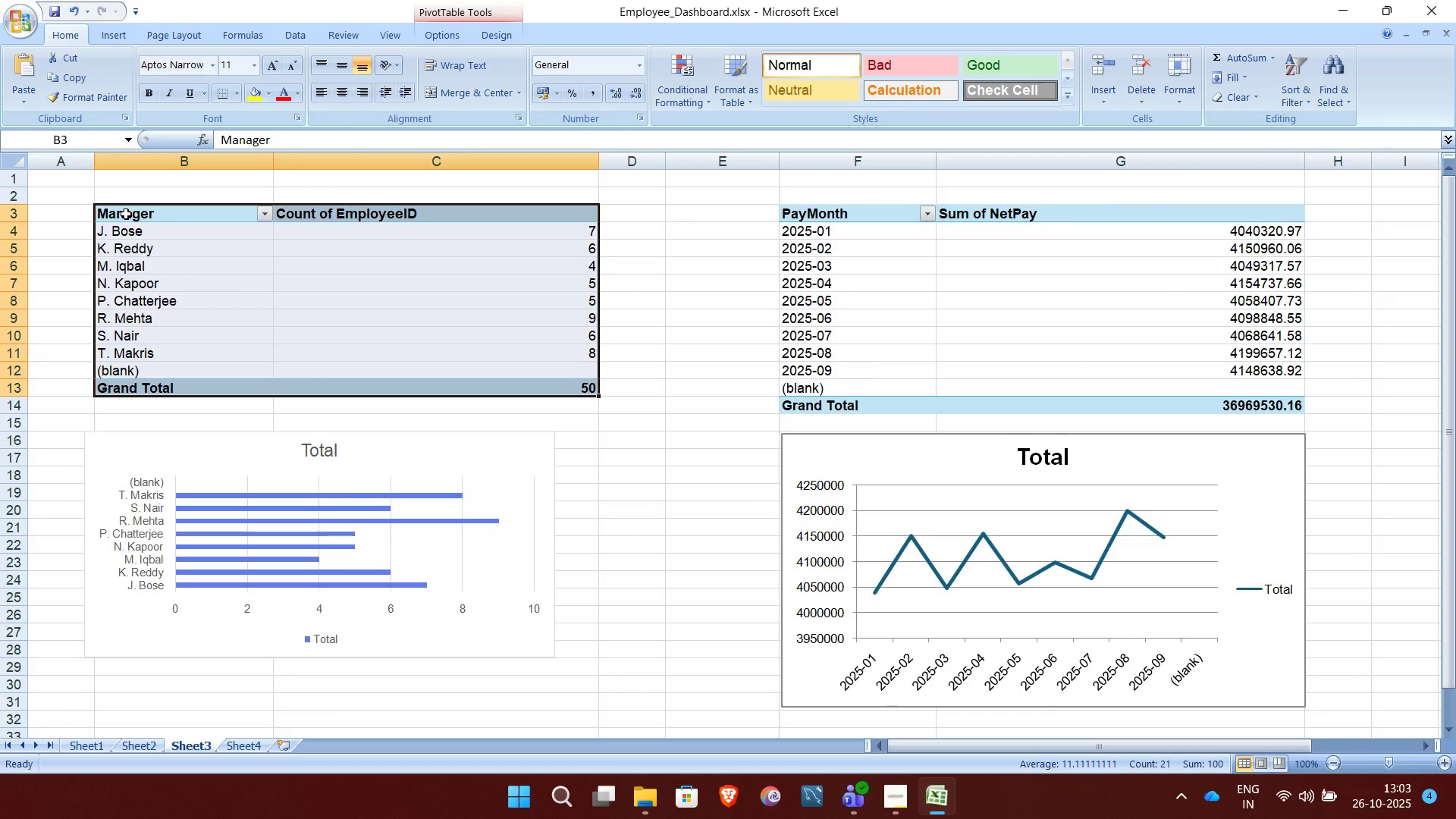 
key(Control+X)
 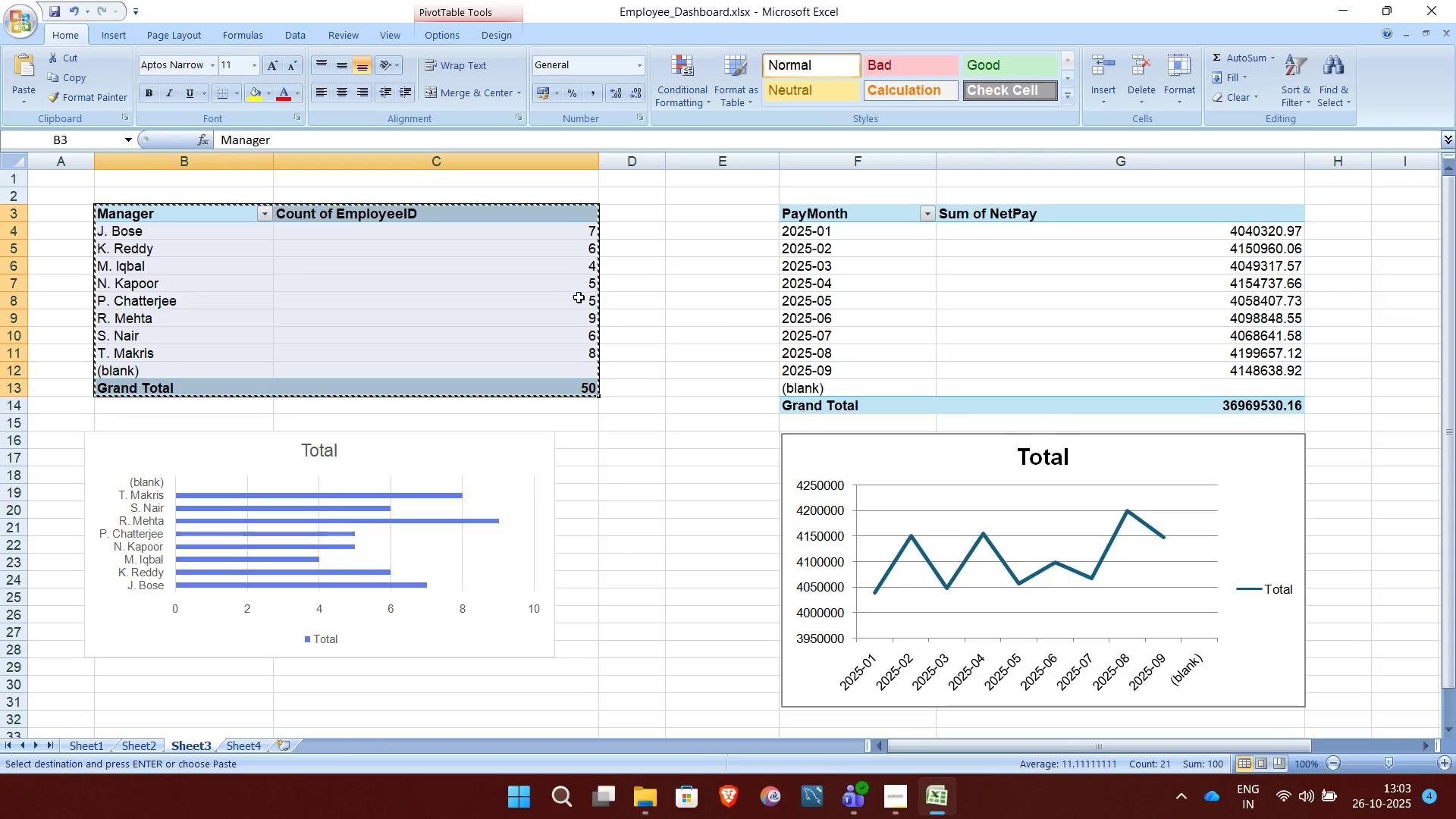 
left_click([639, 290])
 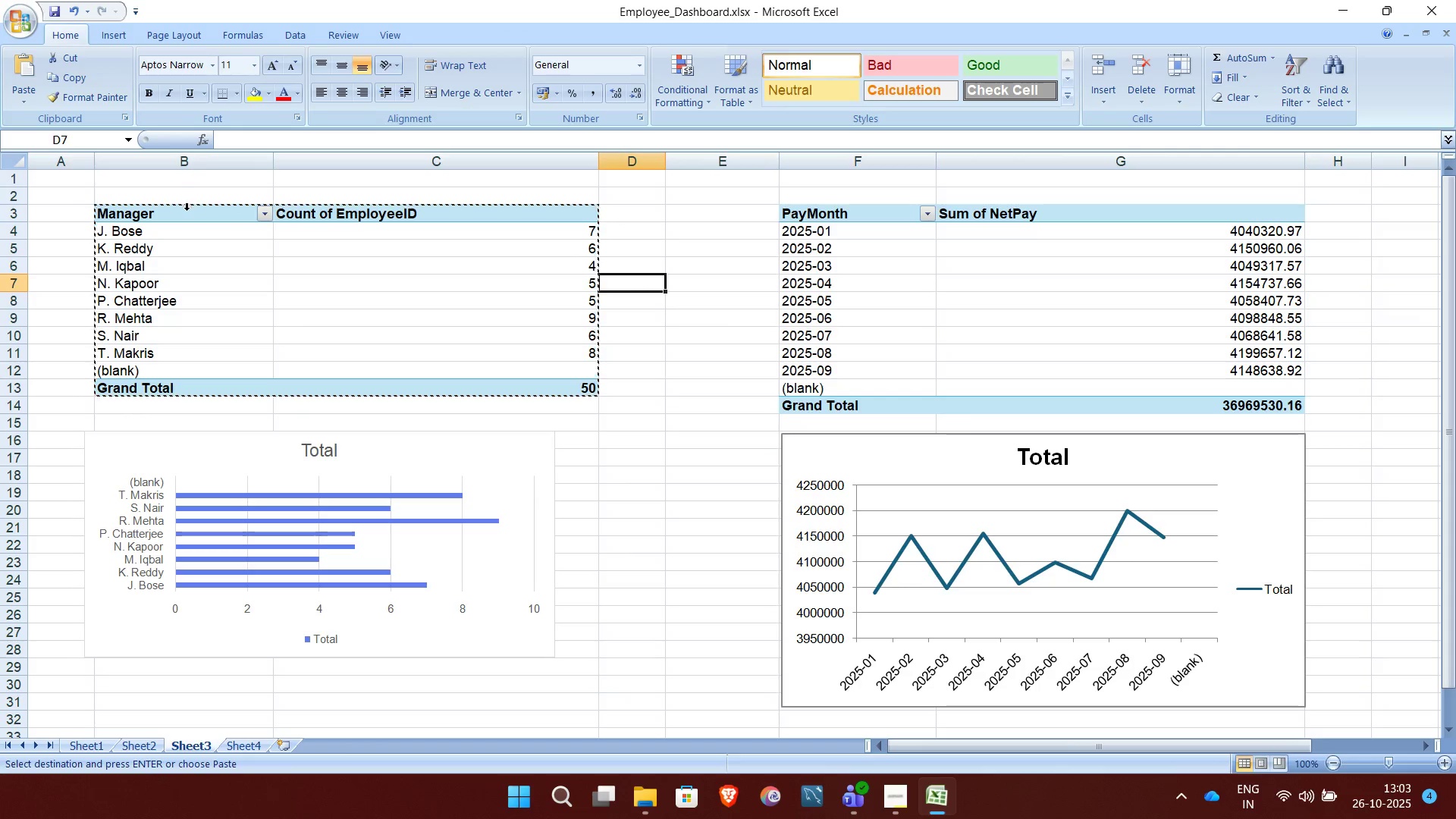 
left_click([187, 211])
 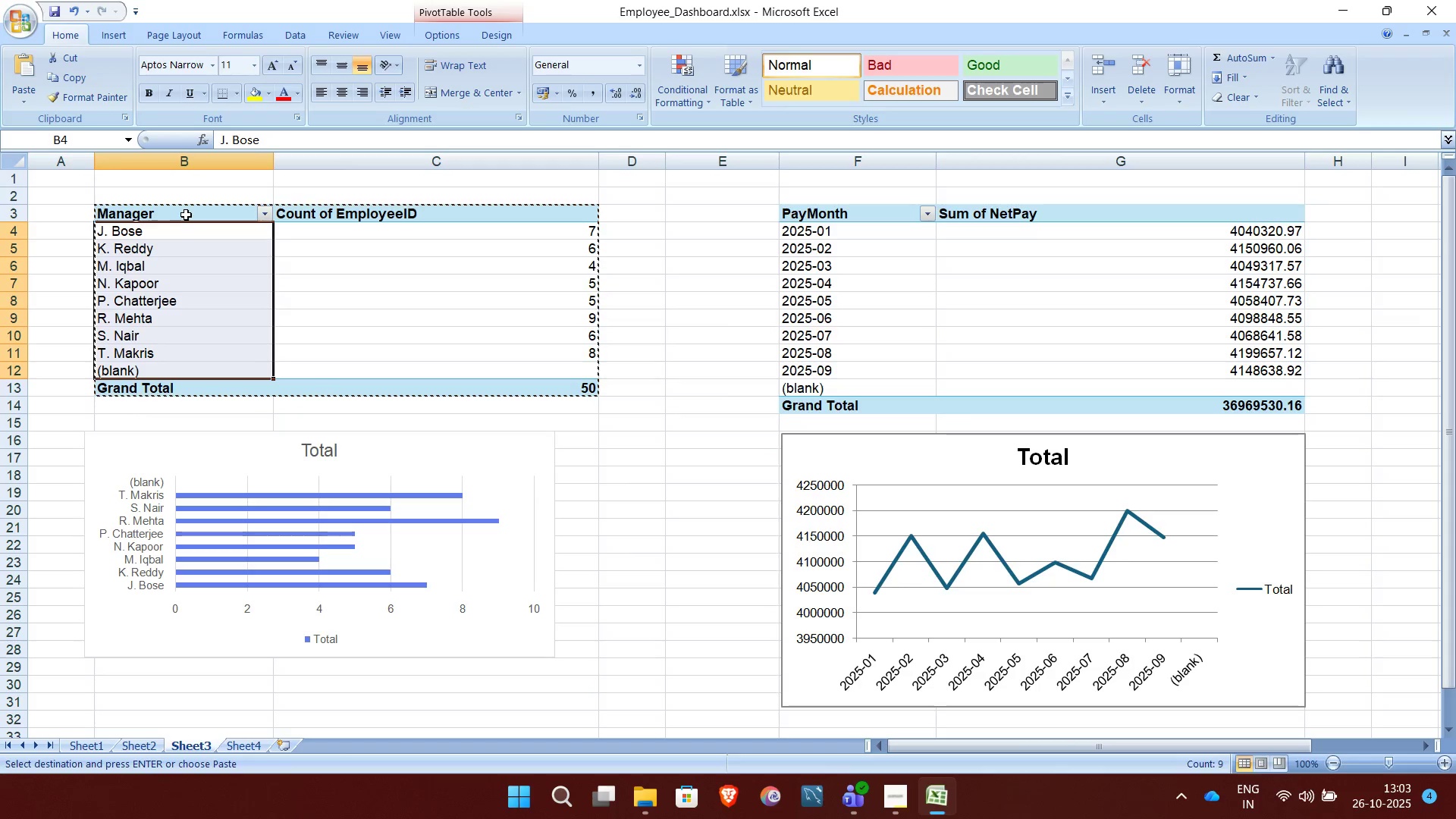 
left_click([186, 215])
 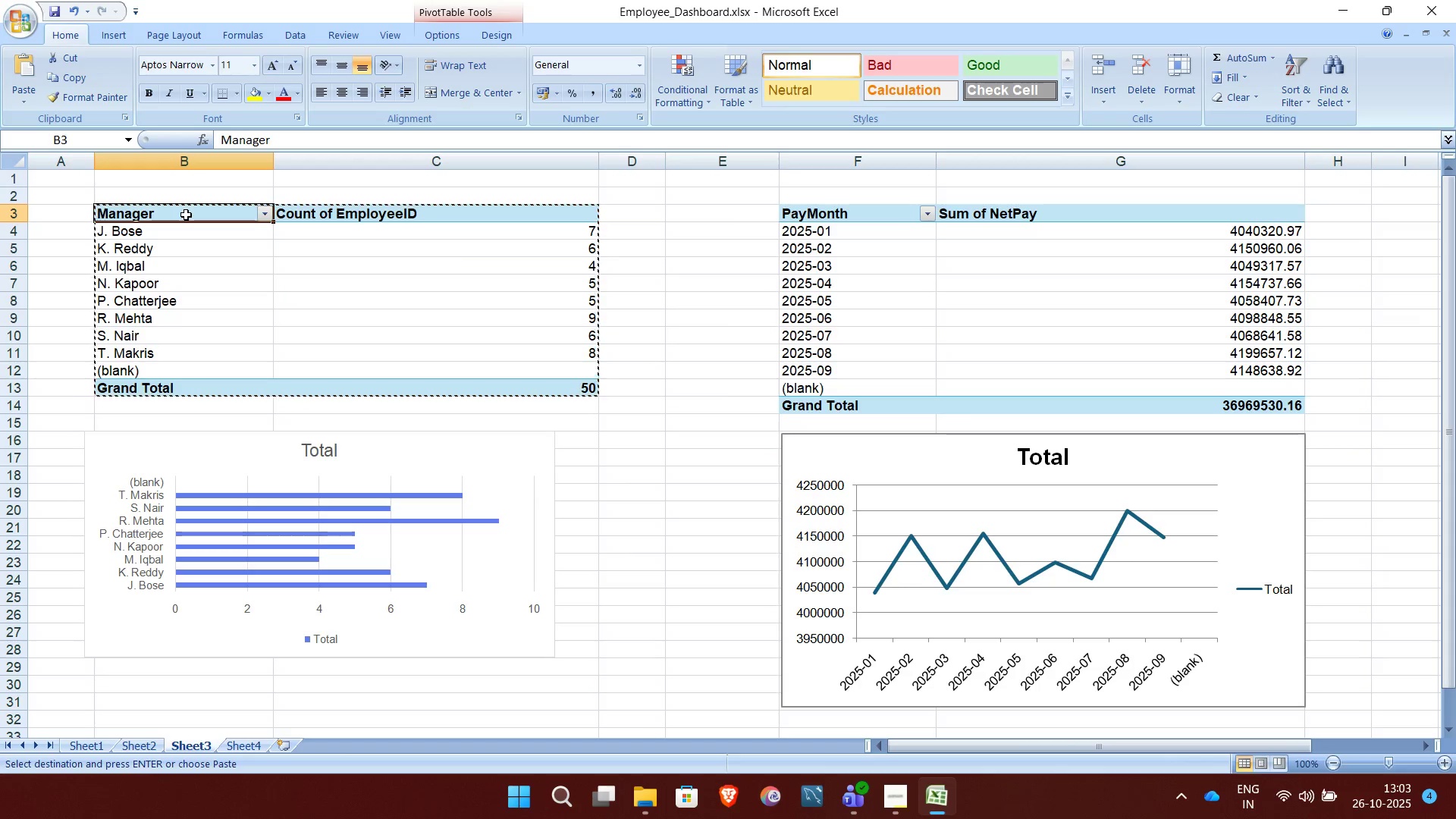 
key(Shift+ArrowRight)
 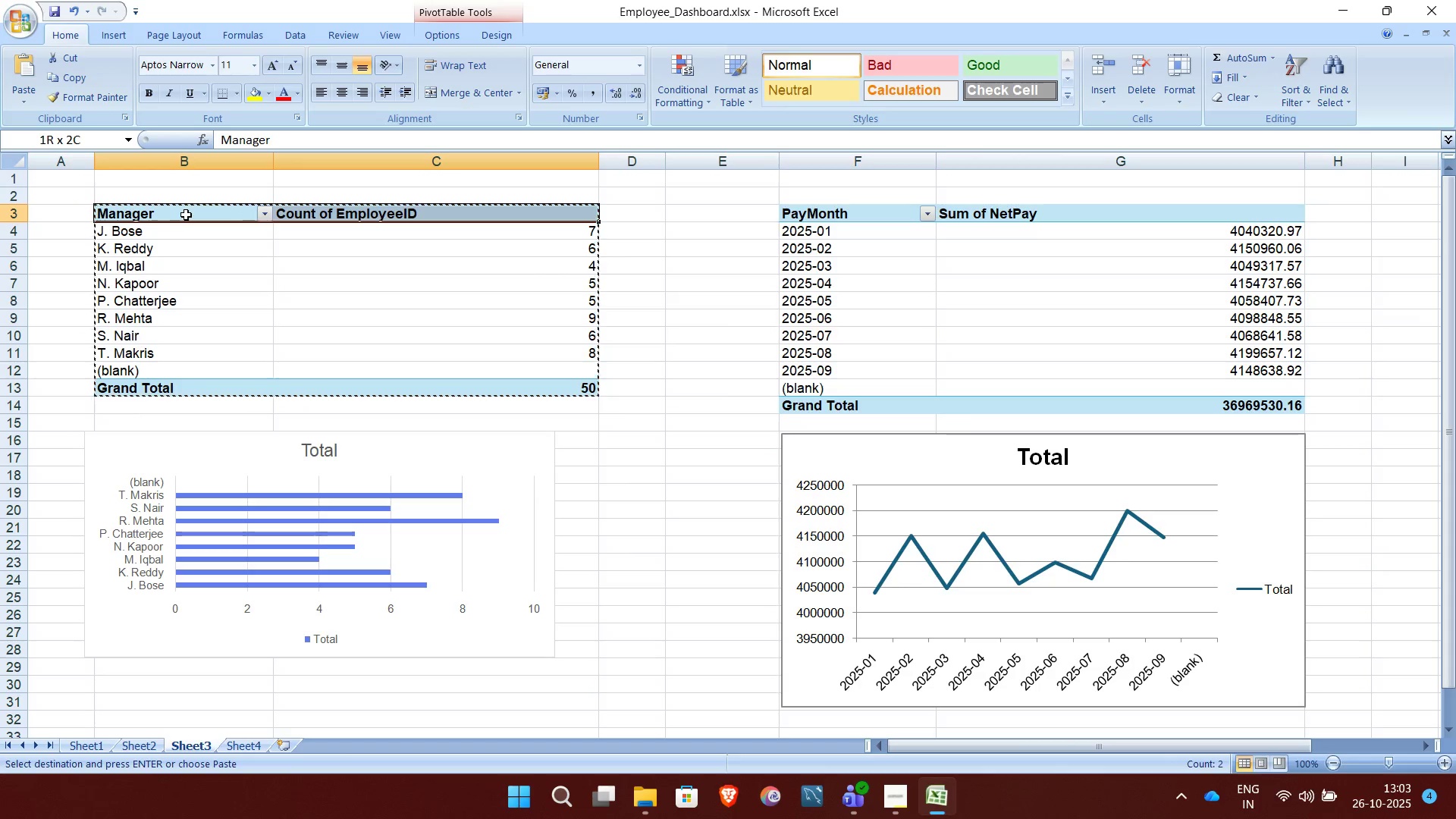 
key(Shift+ArrowDown)
 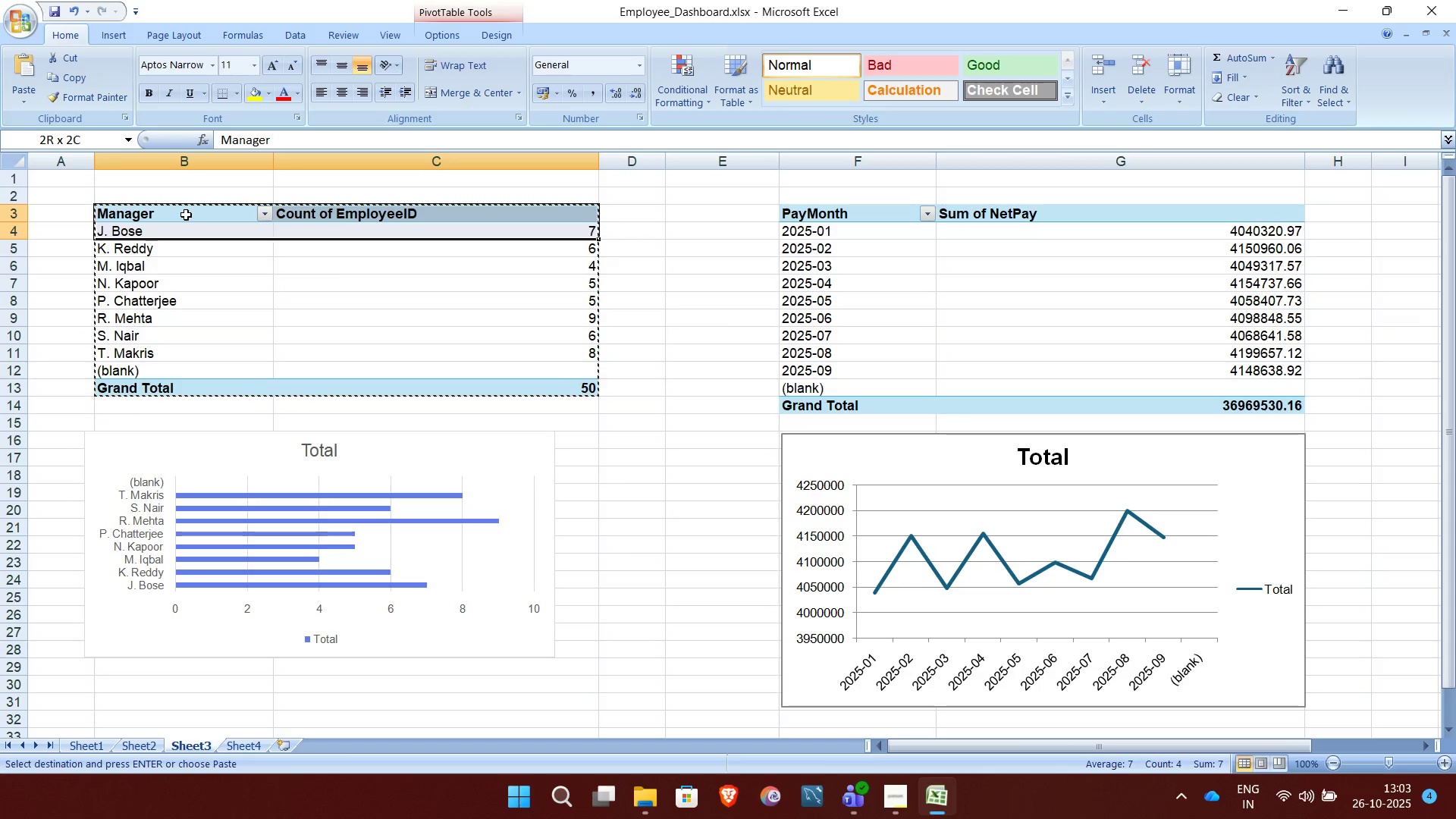 
key(Shift+ArrowDown)
 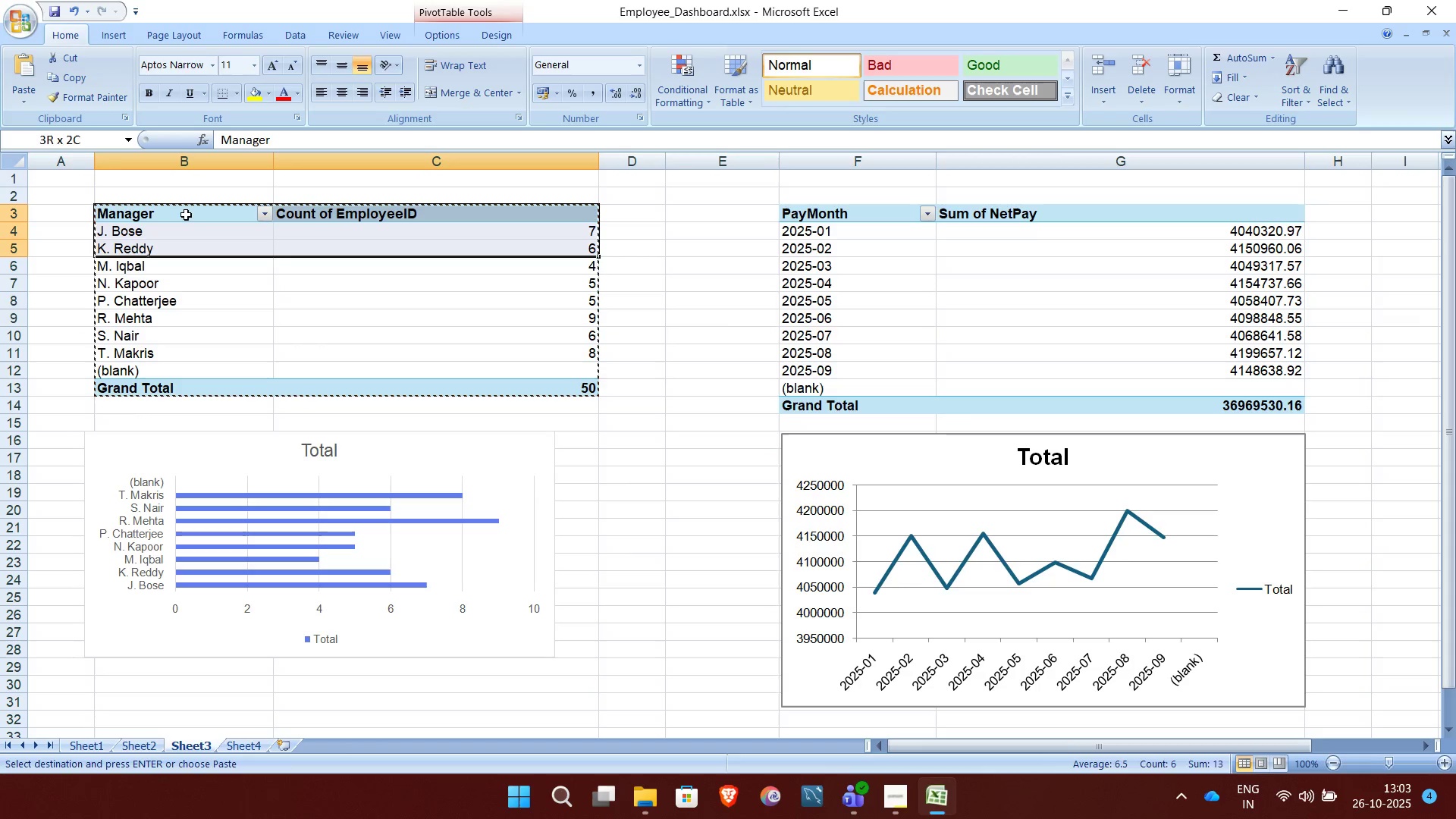 
key(Shift+ArrowDown)
 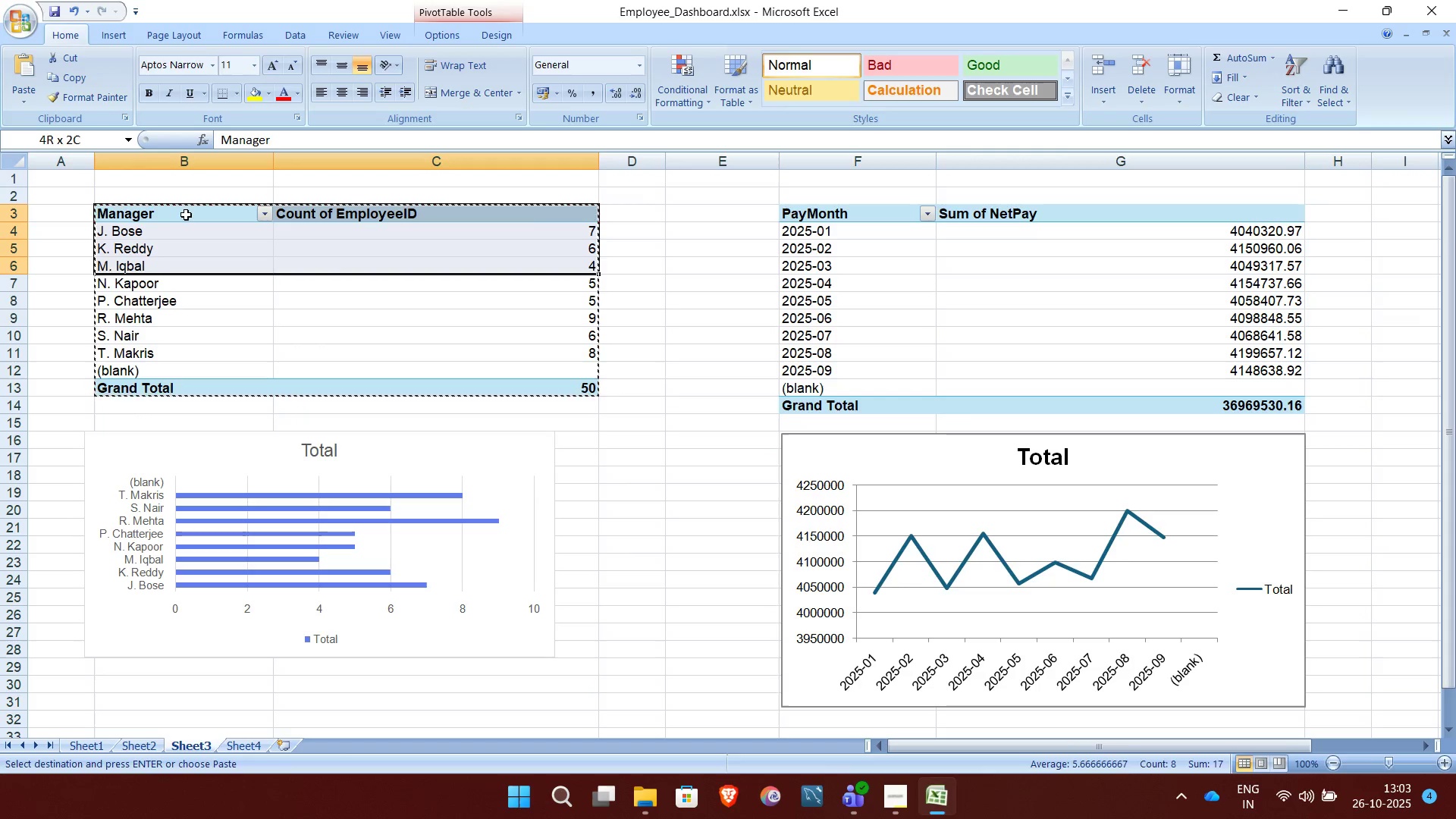 
key(Shift+ArrowDown)
 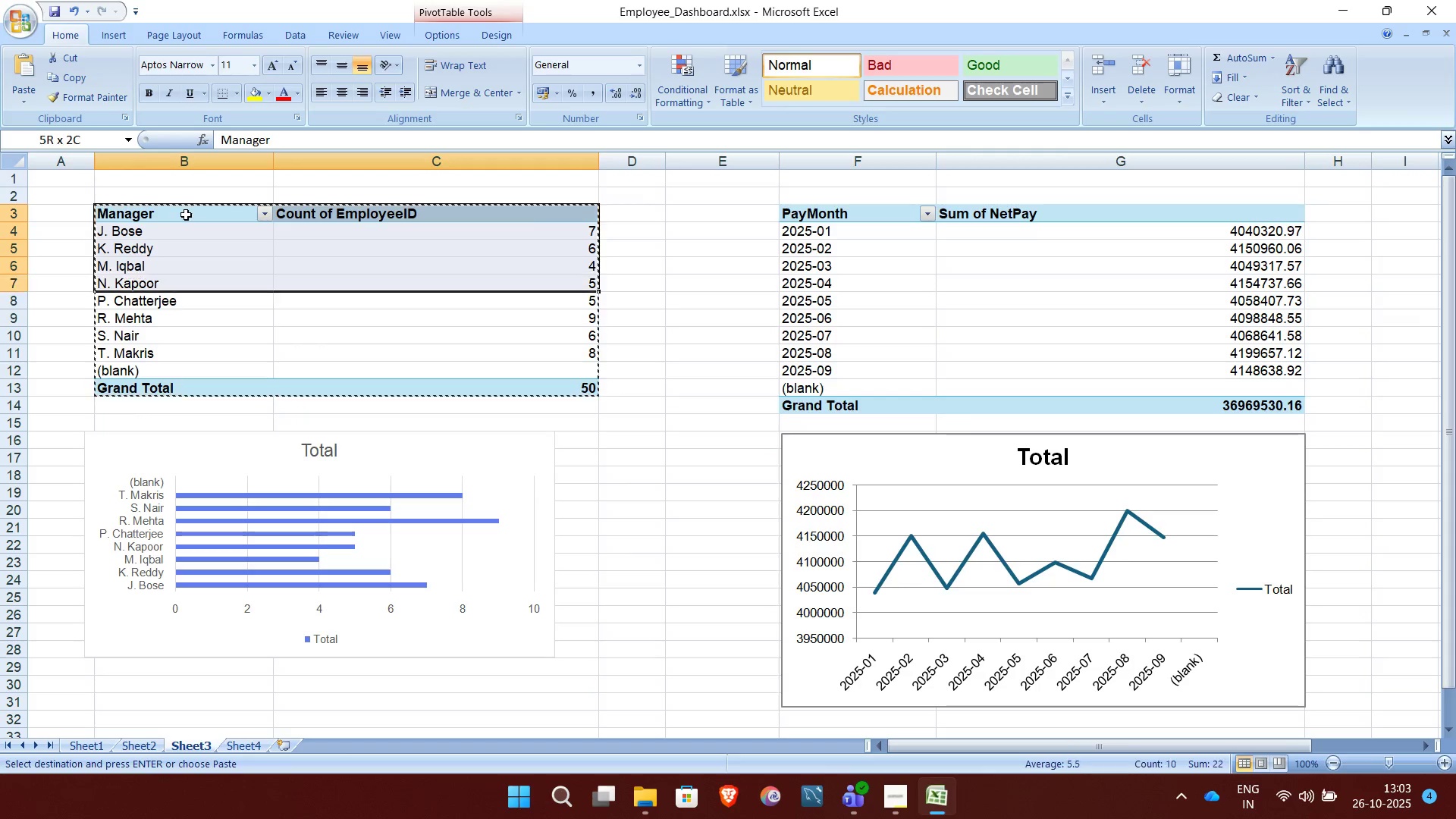 
key(Shift+ArrowDown)
 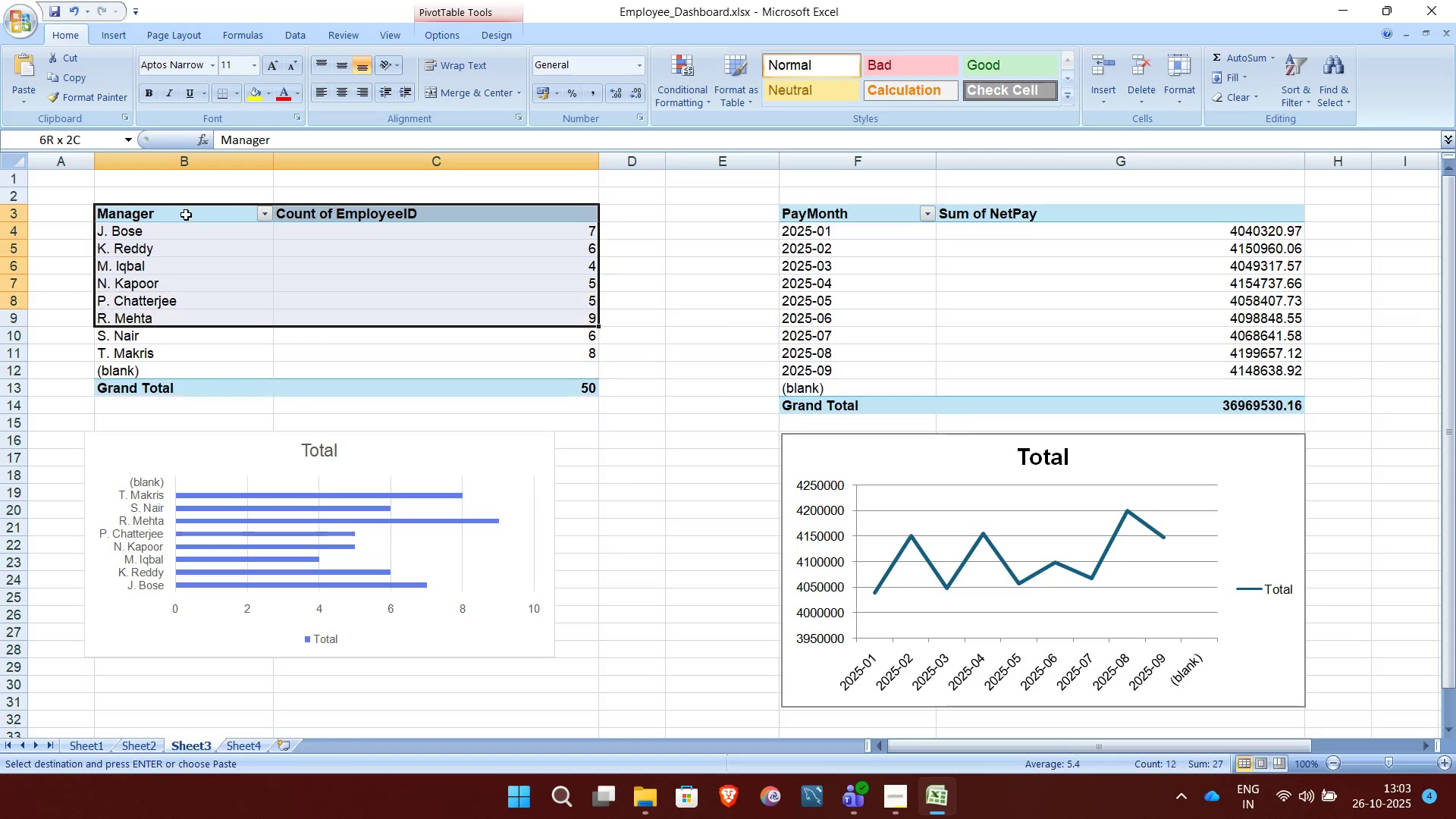 
key(Shift+ArrowDown)
 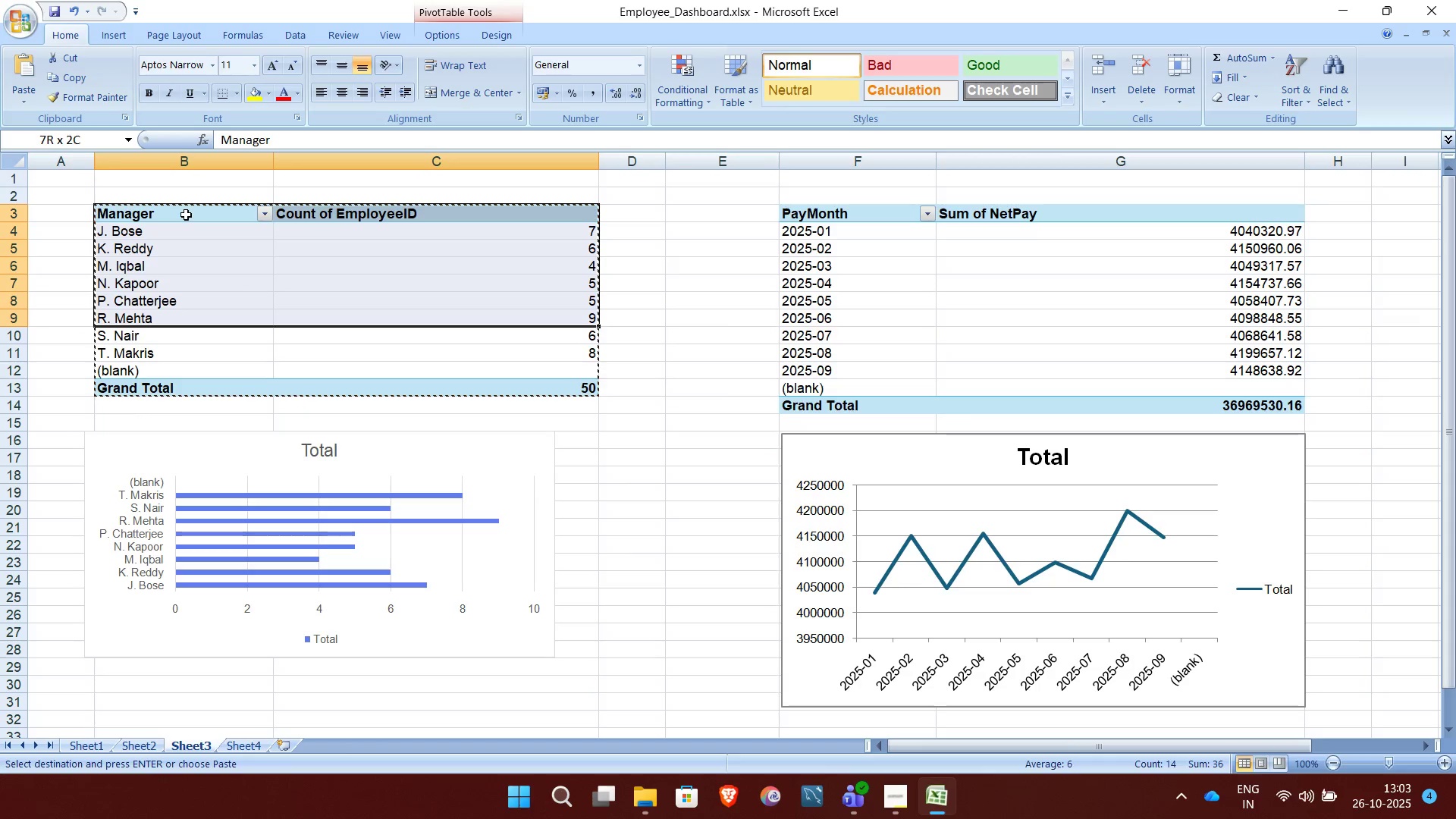 
key(Shift+ArrowDown)
 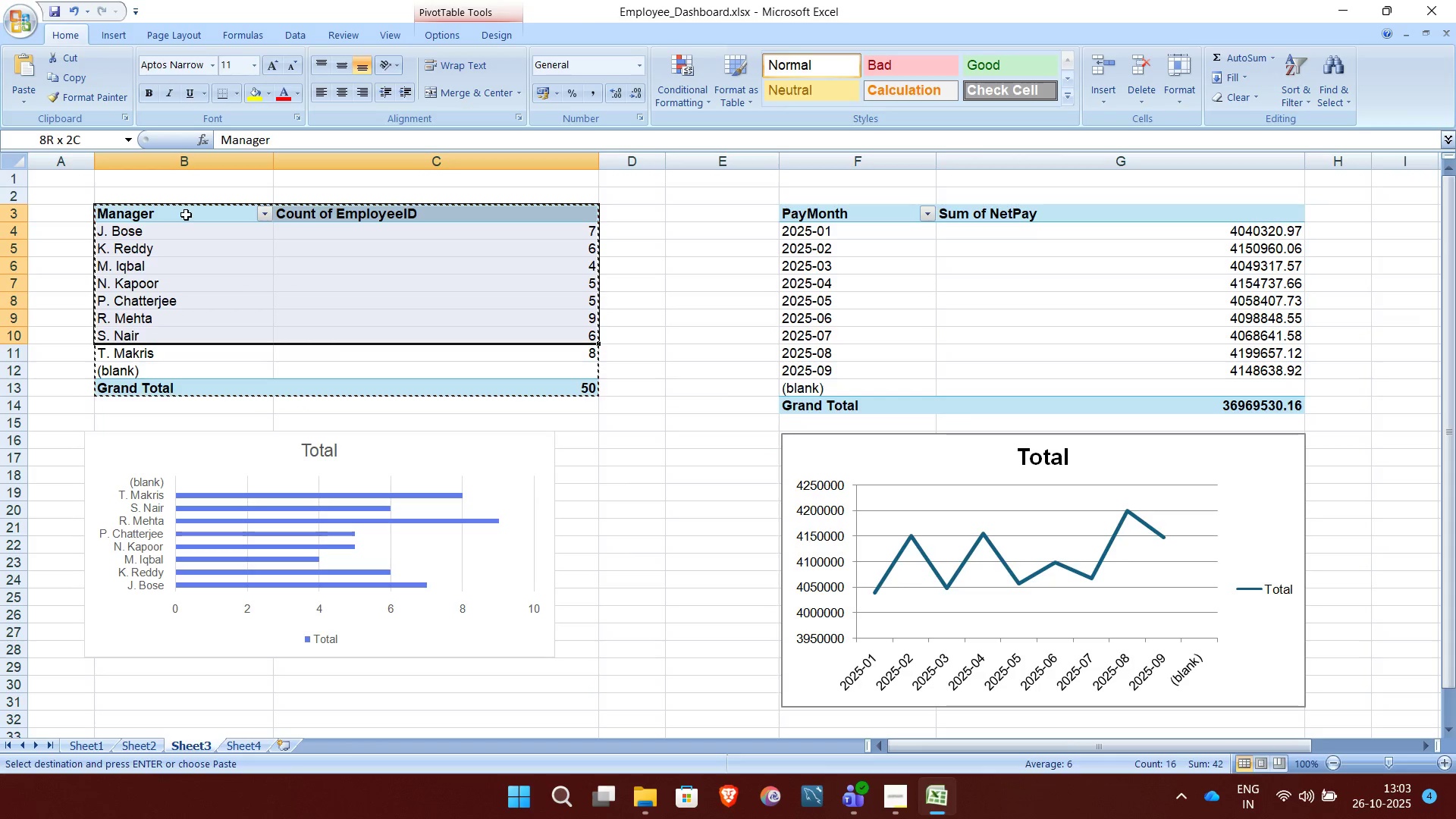 
key(Shift+ArrowDown)
 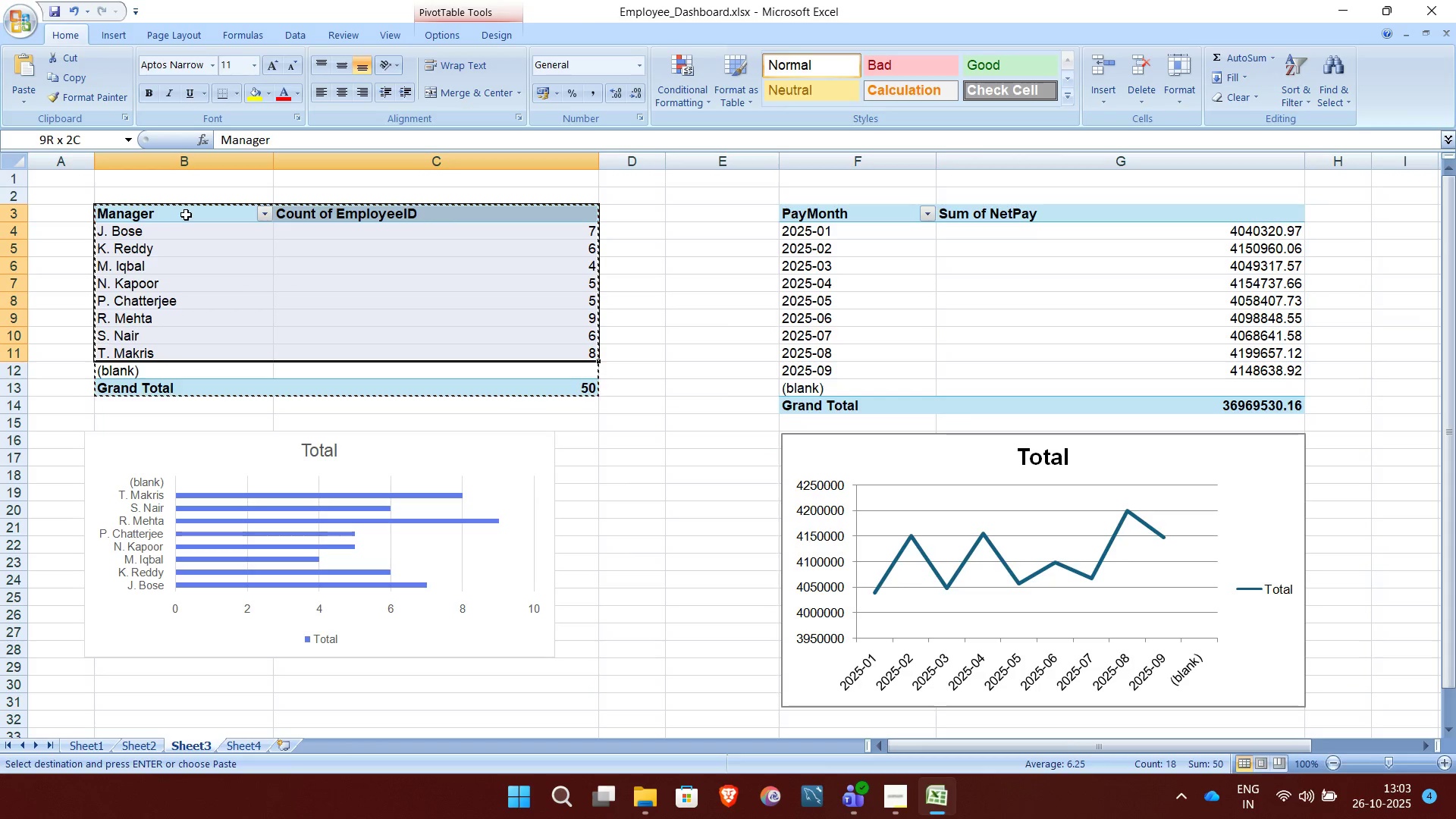 
key(Shift+ArrowDown)
 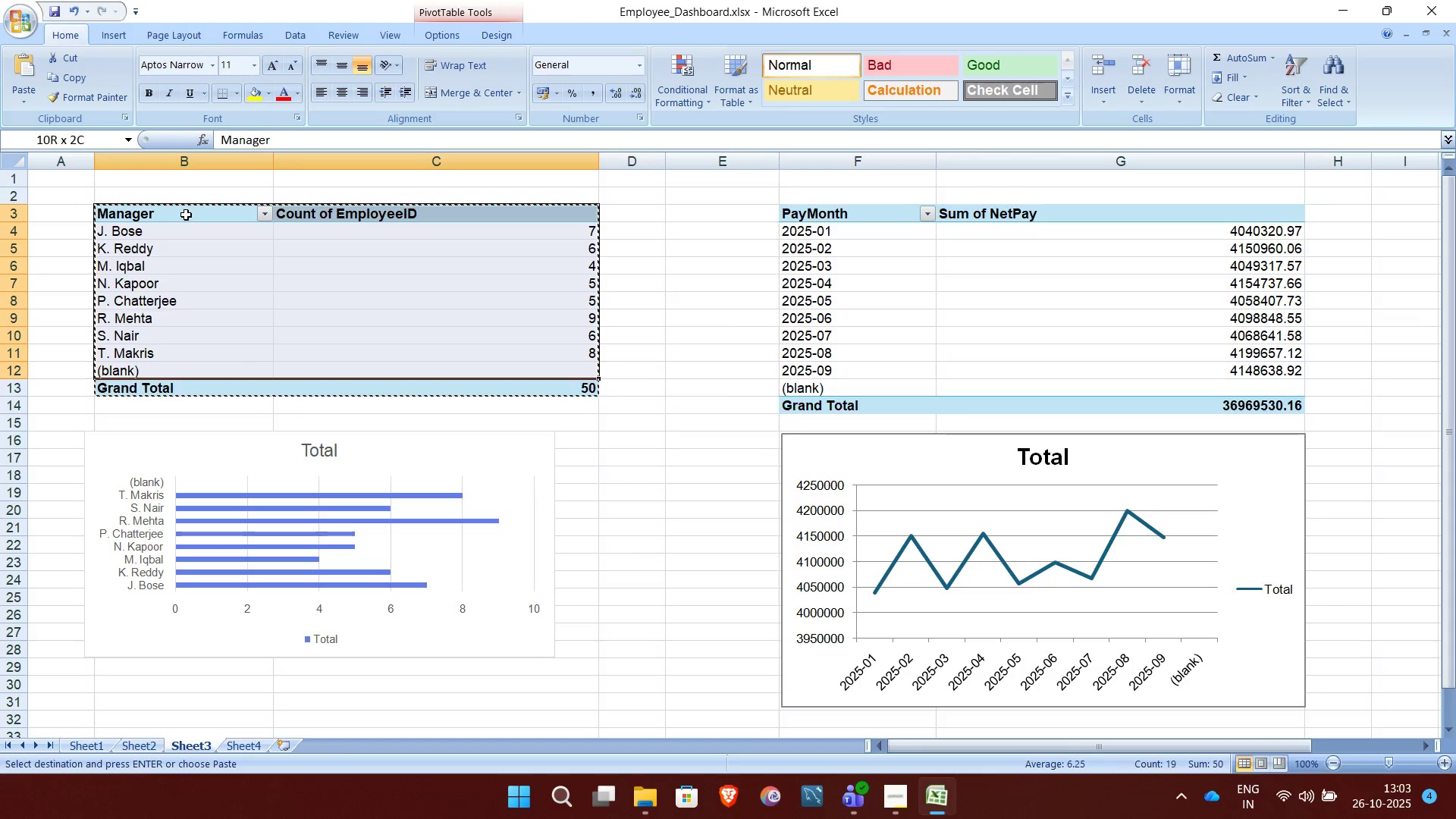 
key(Shift+ArrowDown)
 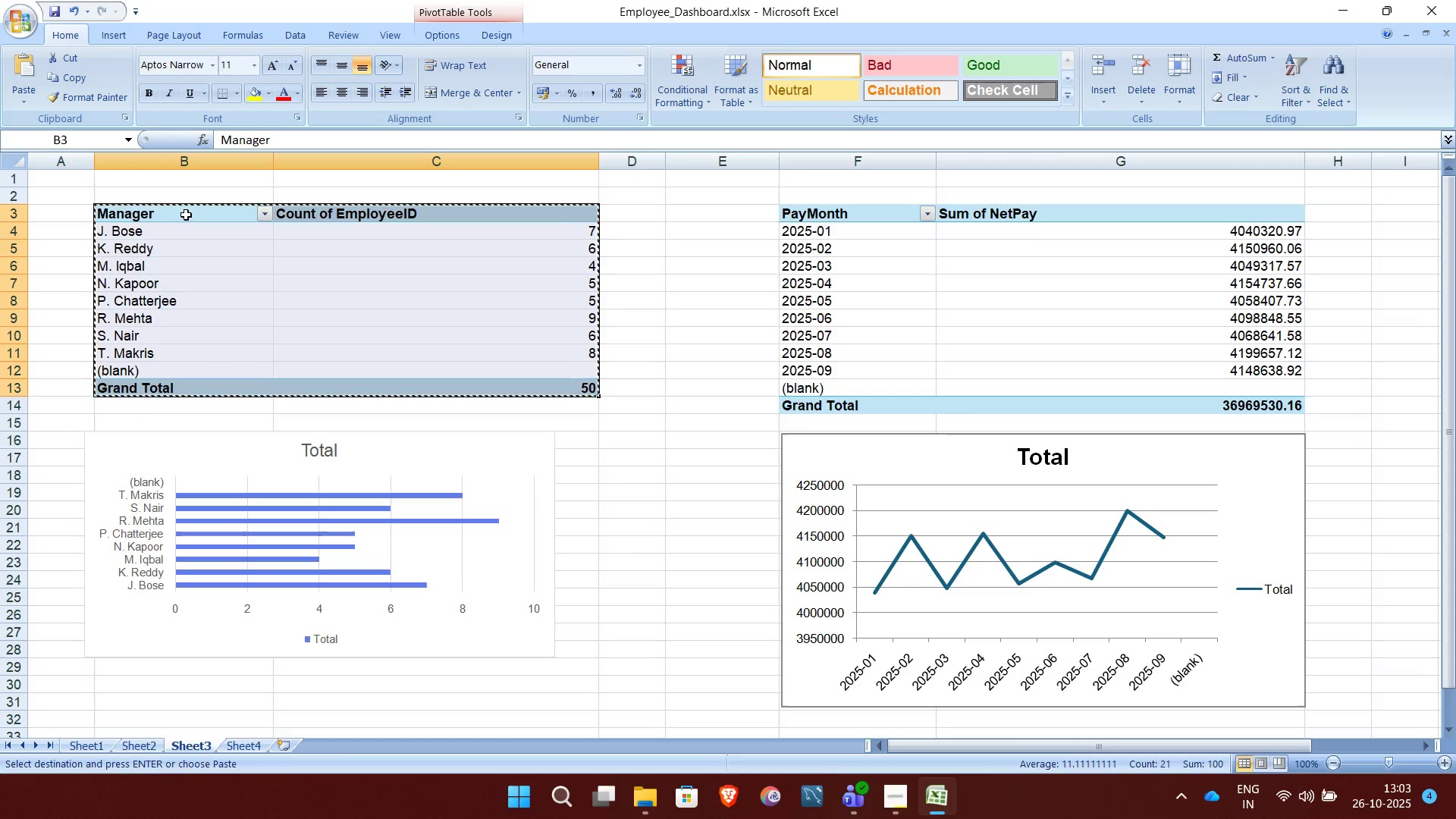 
key(Control+C)
 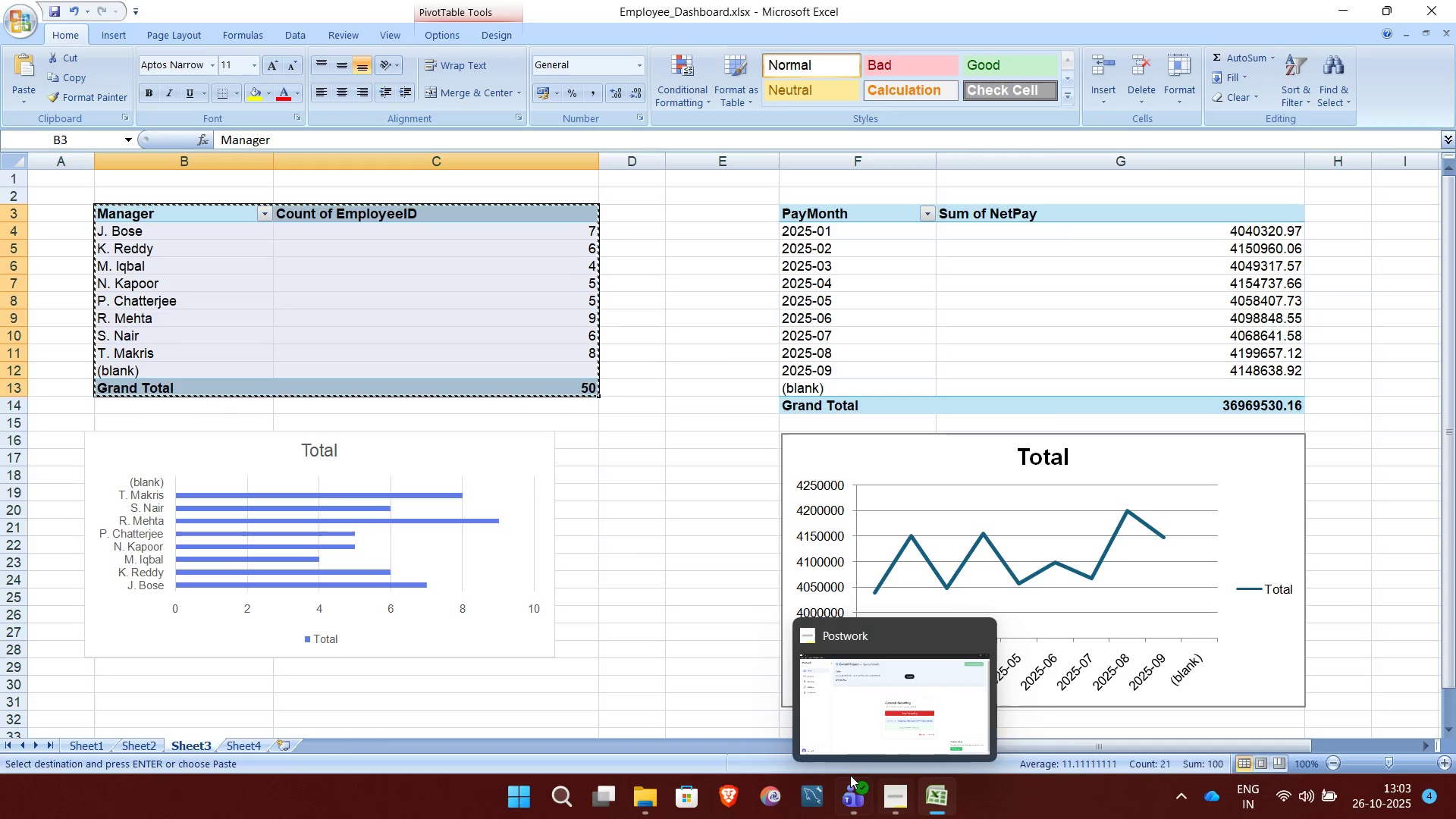 
left_click([849, 777])
 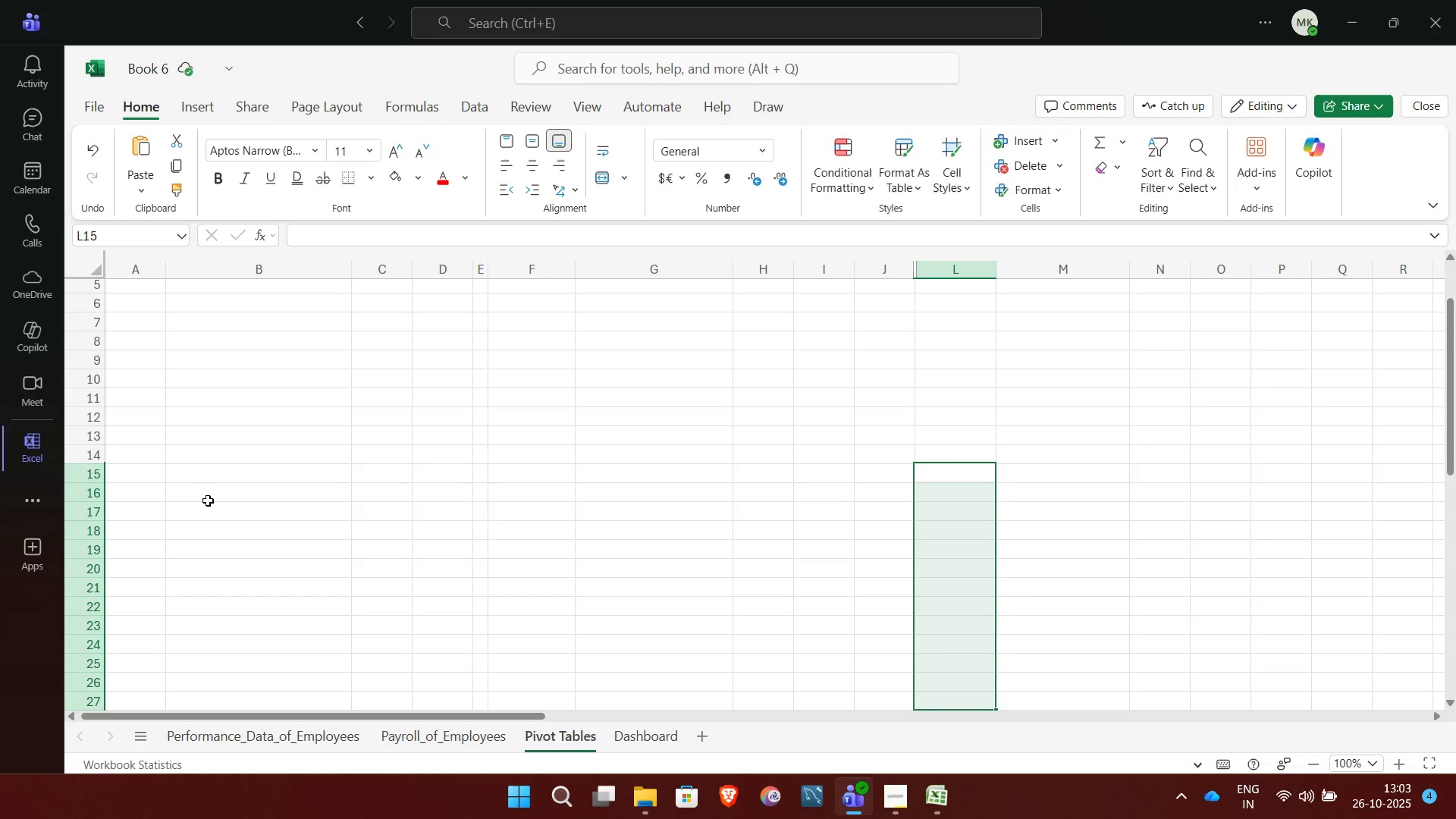 
left_click([207, 500])
 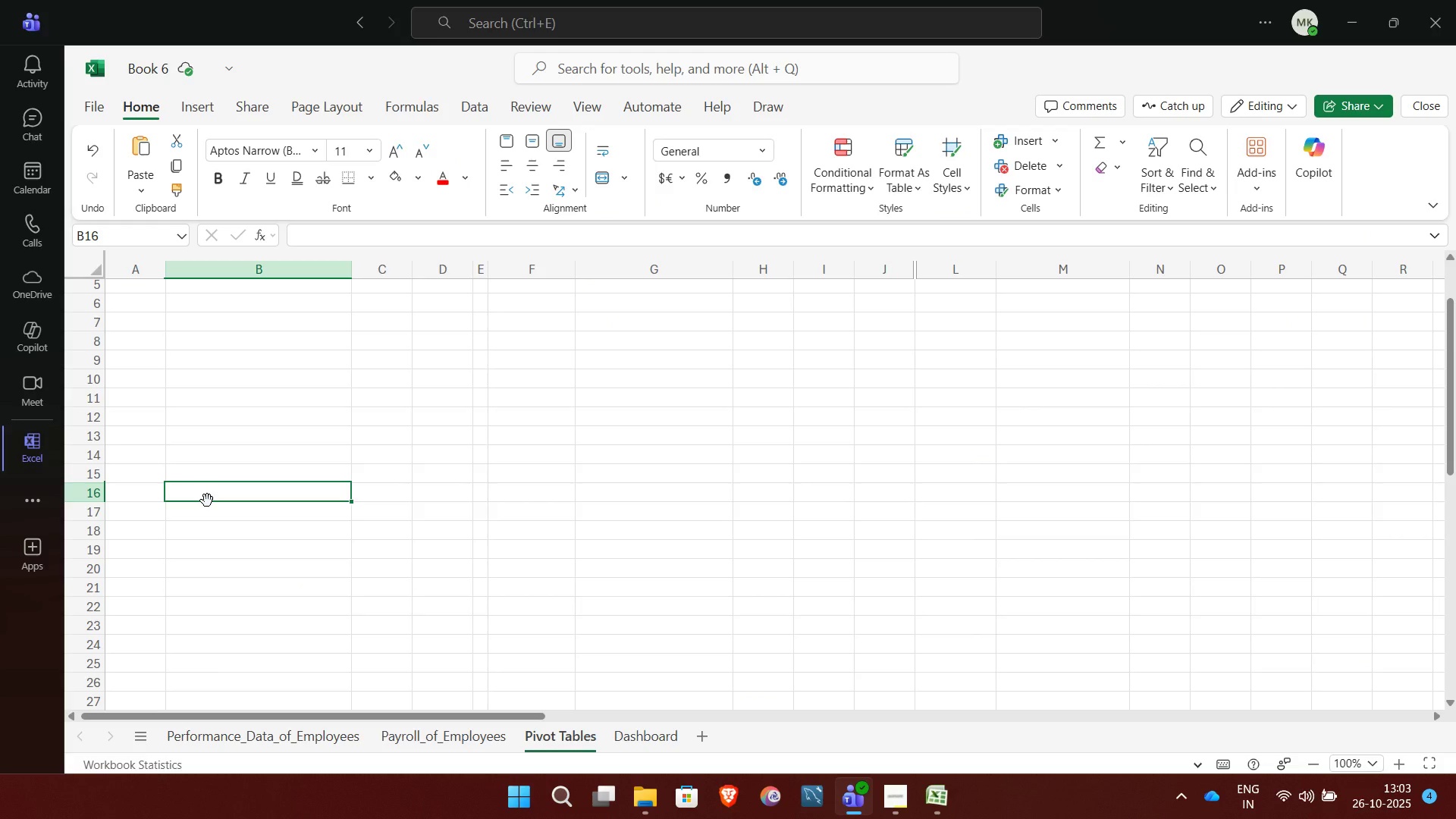 
key(Control+V)
 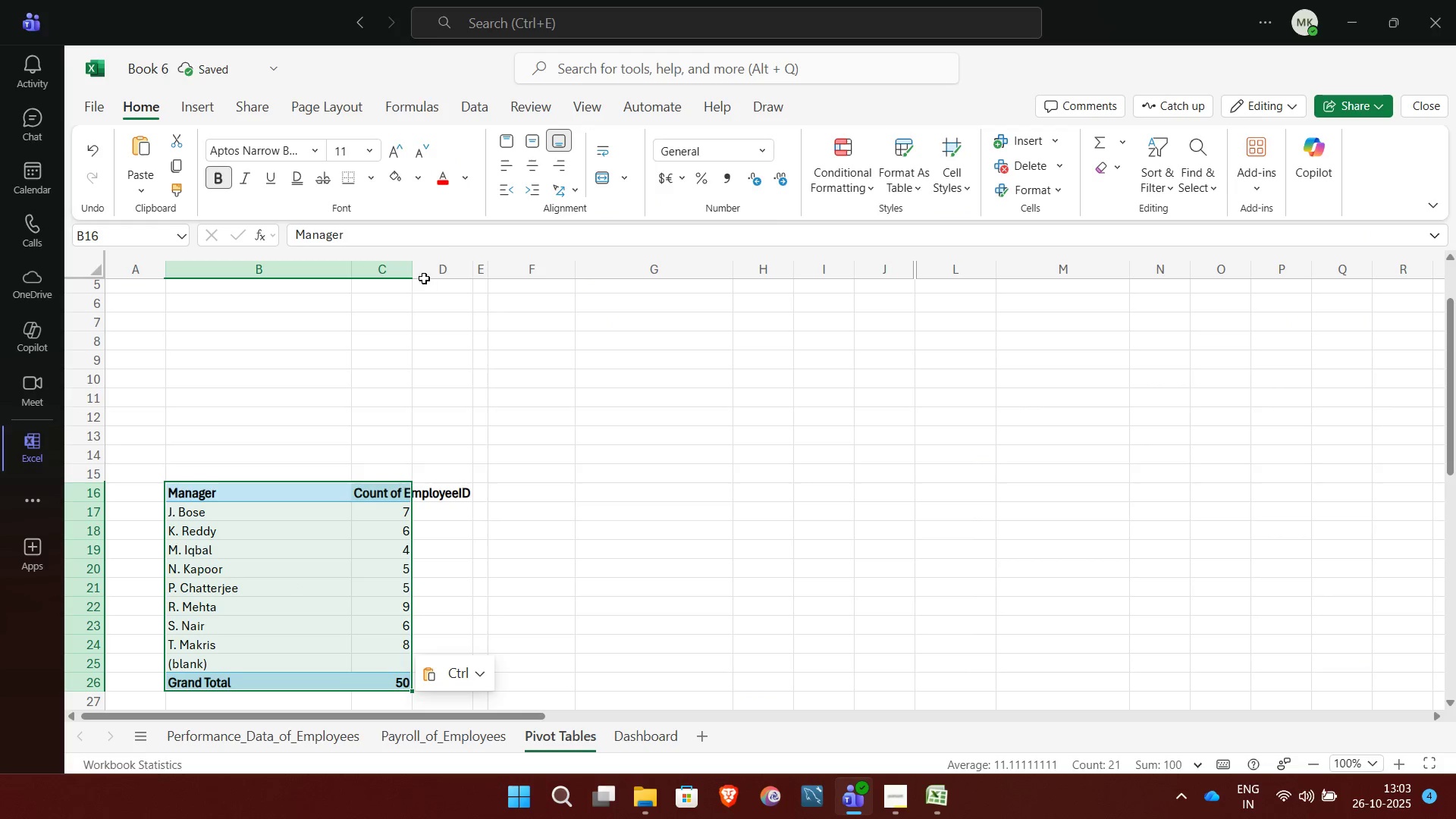 
left_click_drag(start_coordinate=[413, 271], to_coordinate=[479, 283])
 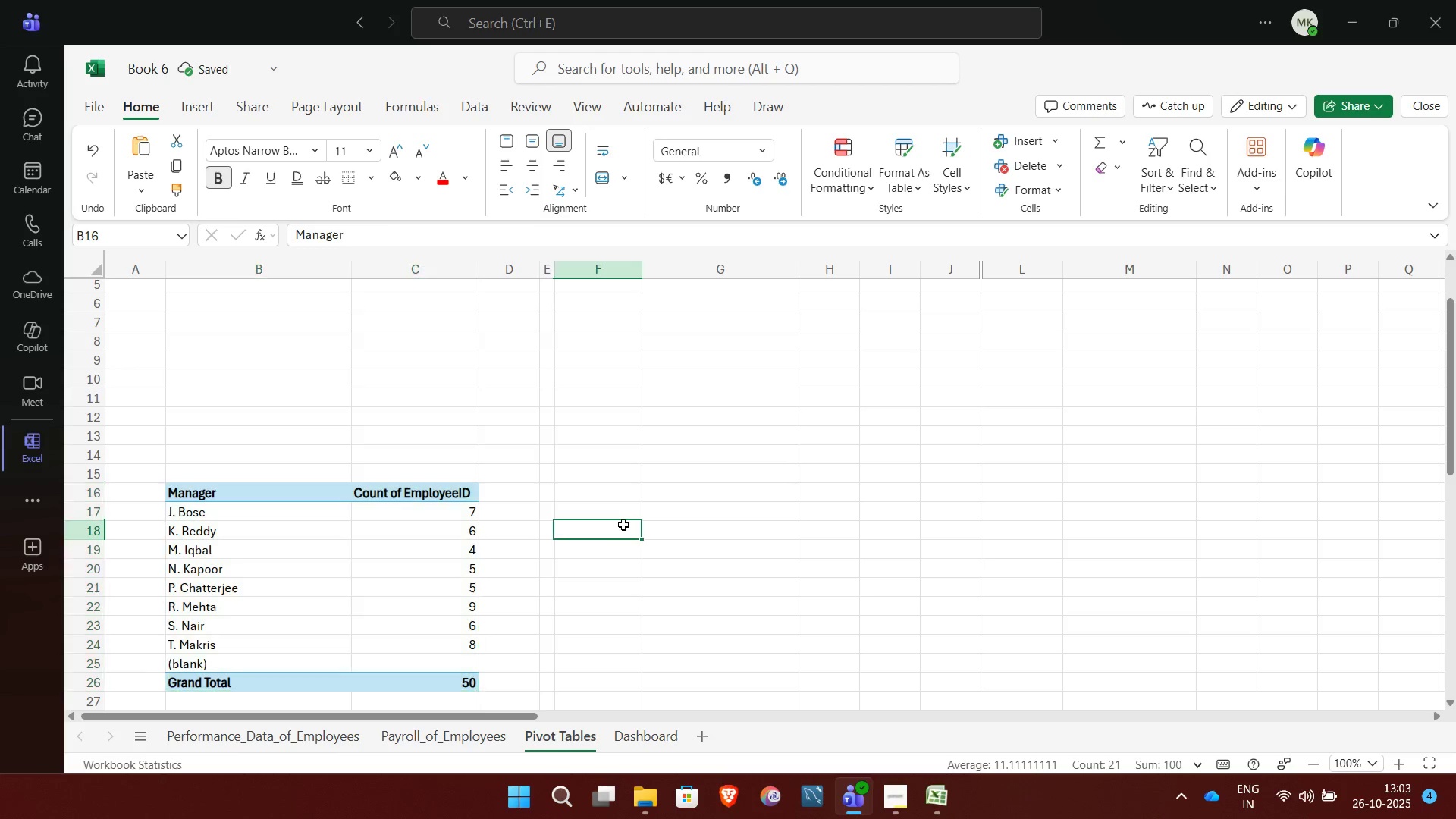 
left_click([623, 525])
 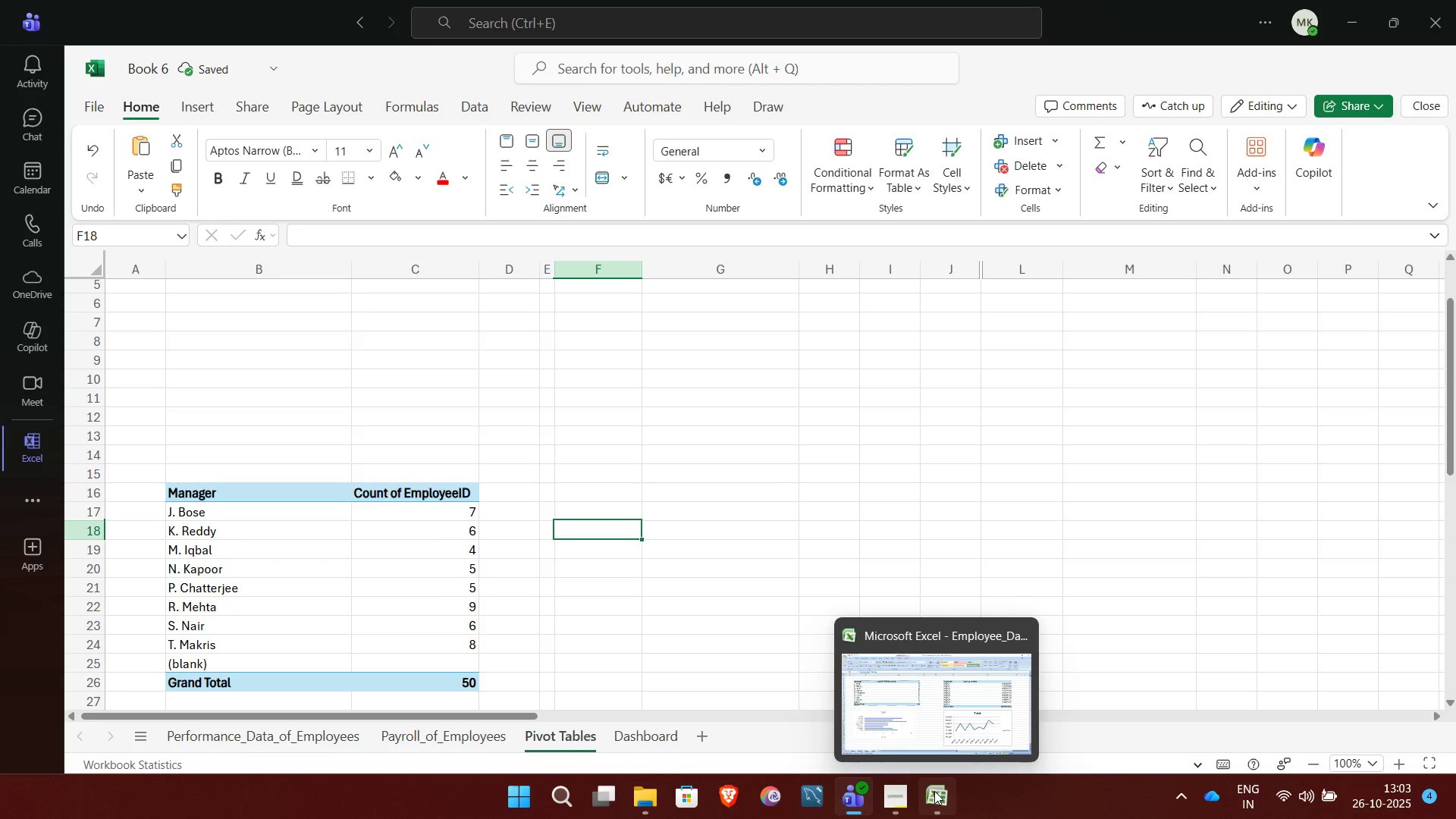 
left_click([934, 791])
 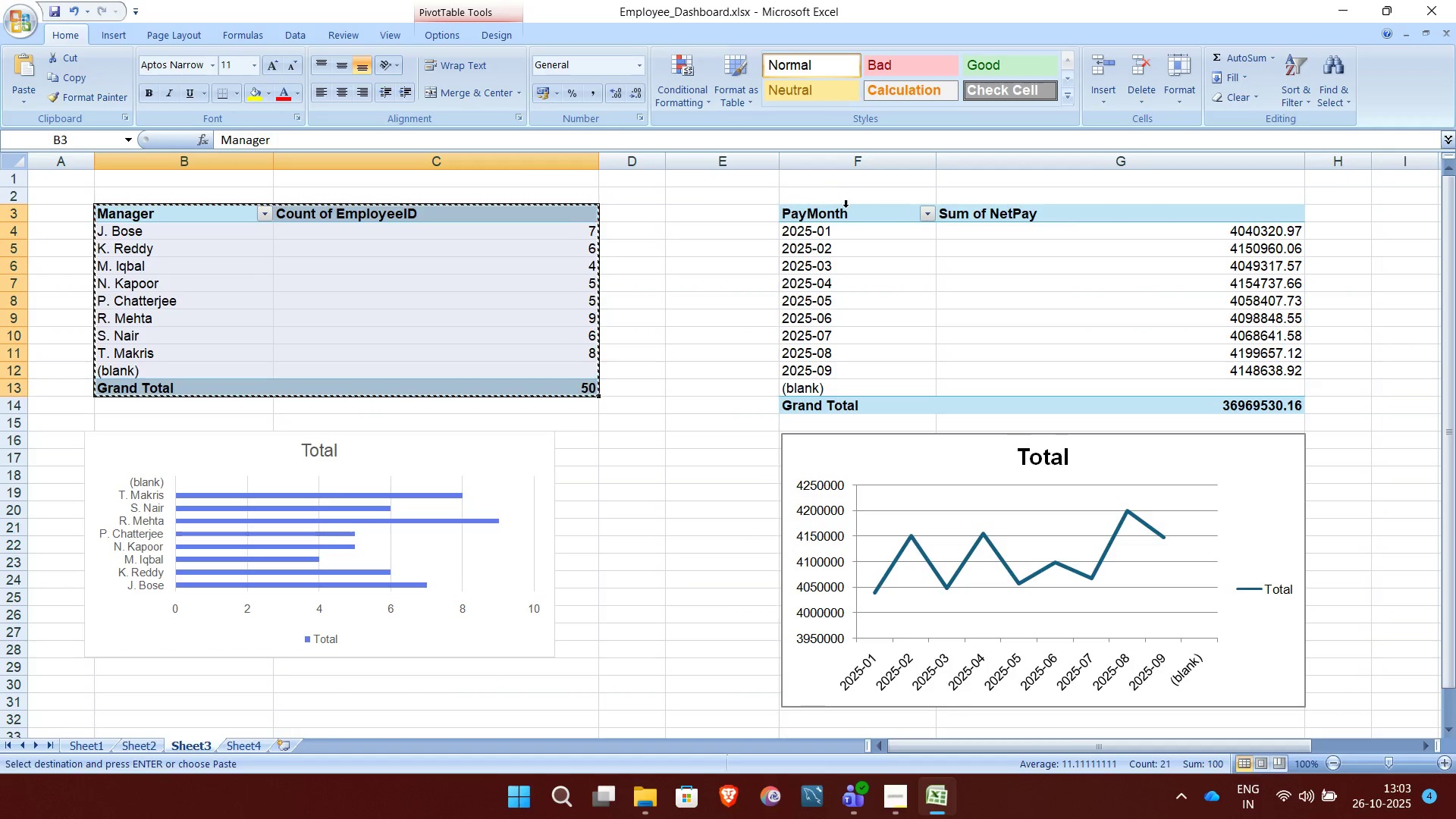 
left_click([846, 209])
 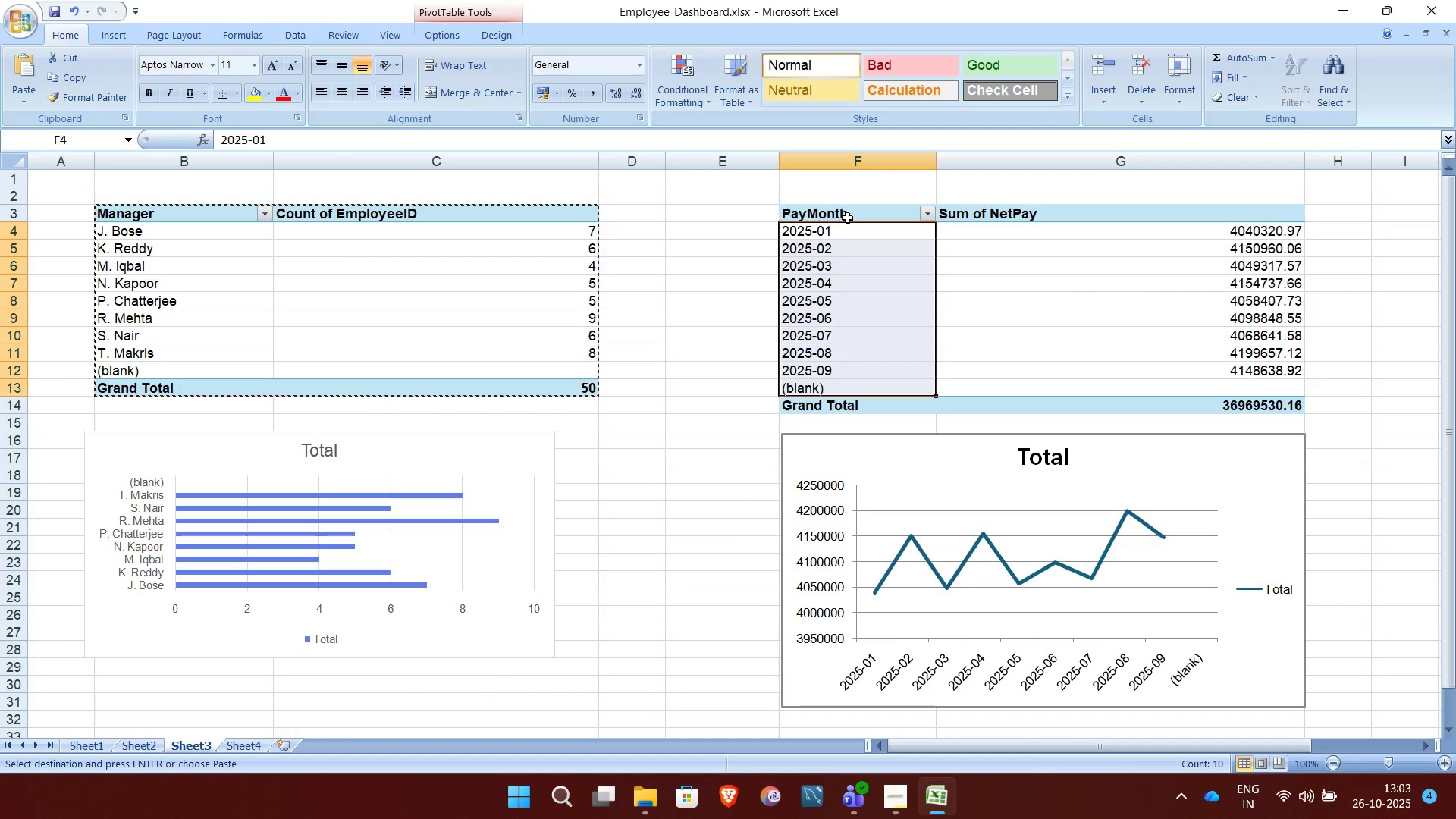 
left_click([847, 218])
 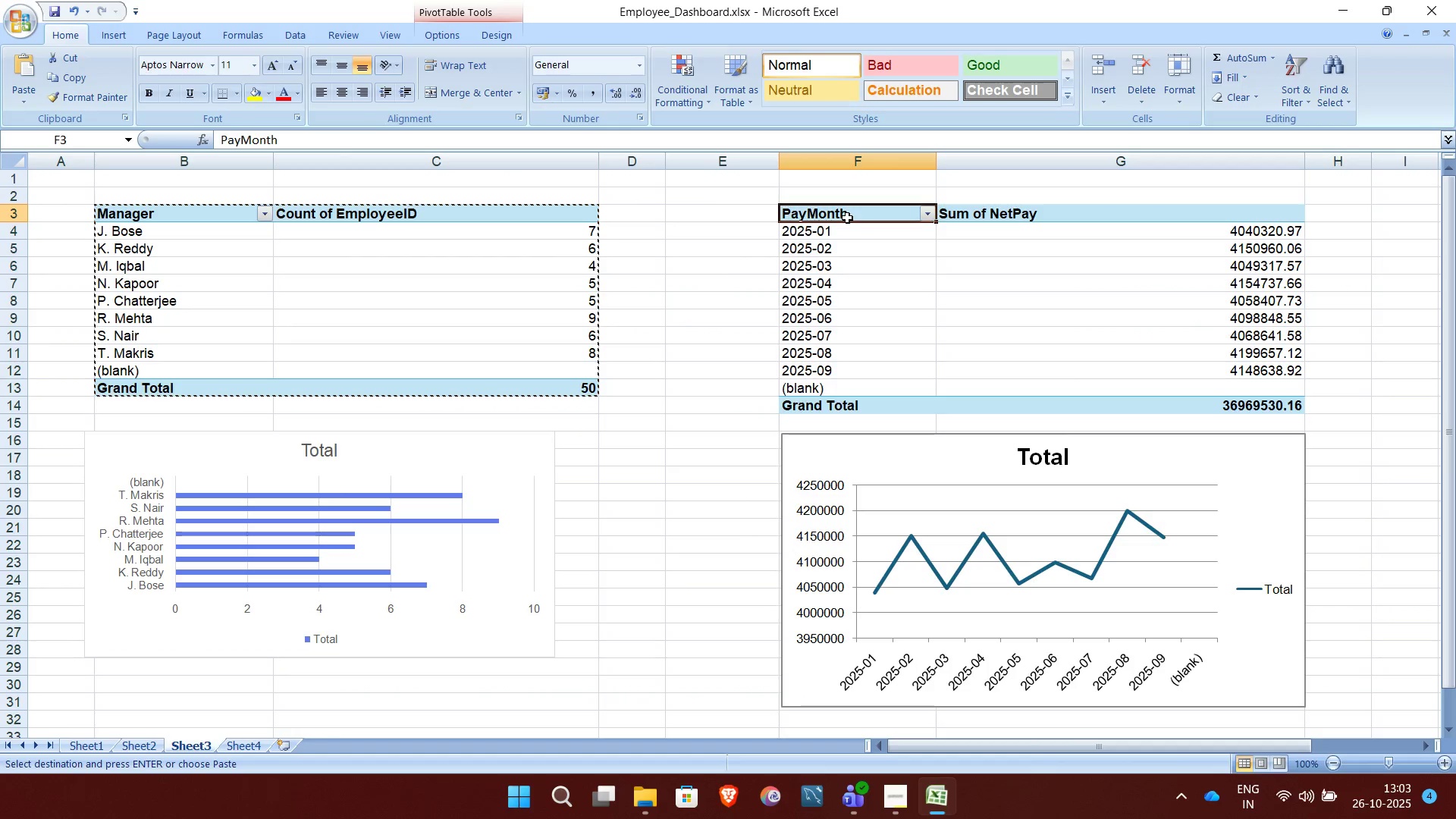 
key(Shift+ArrowRight)
 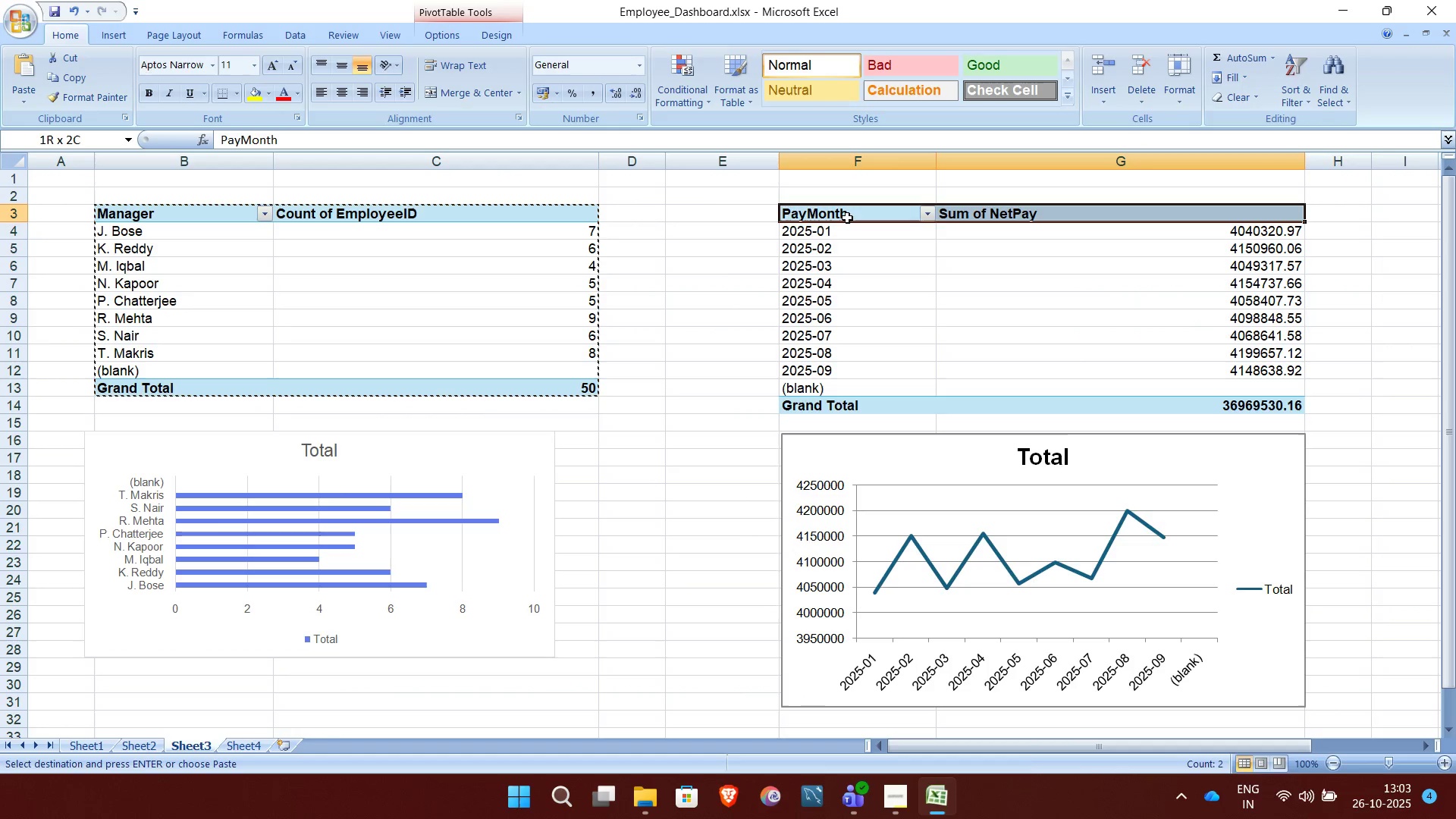 
key(Shift+ArrowDown)
 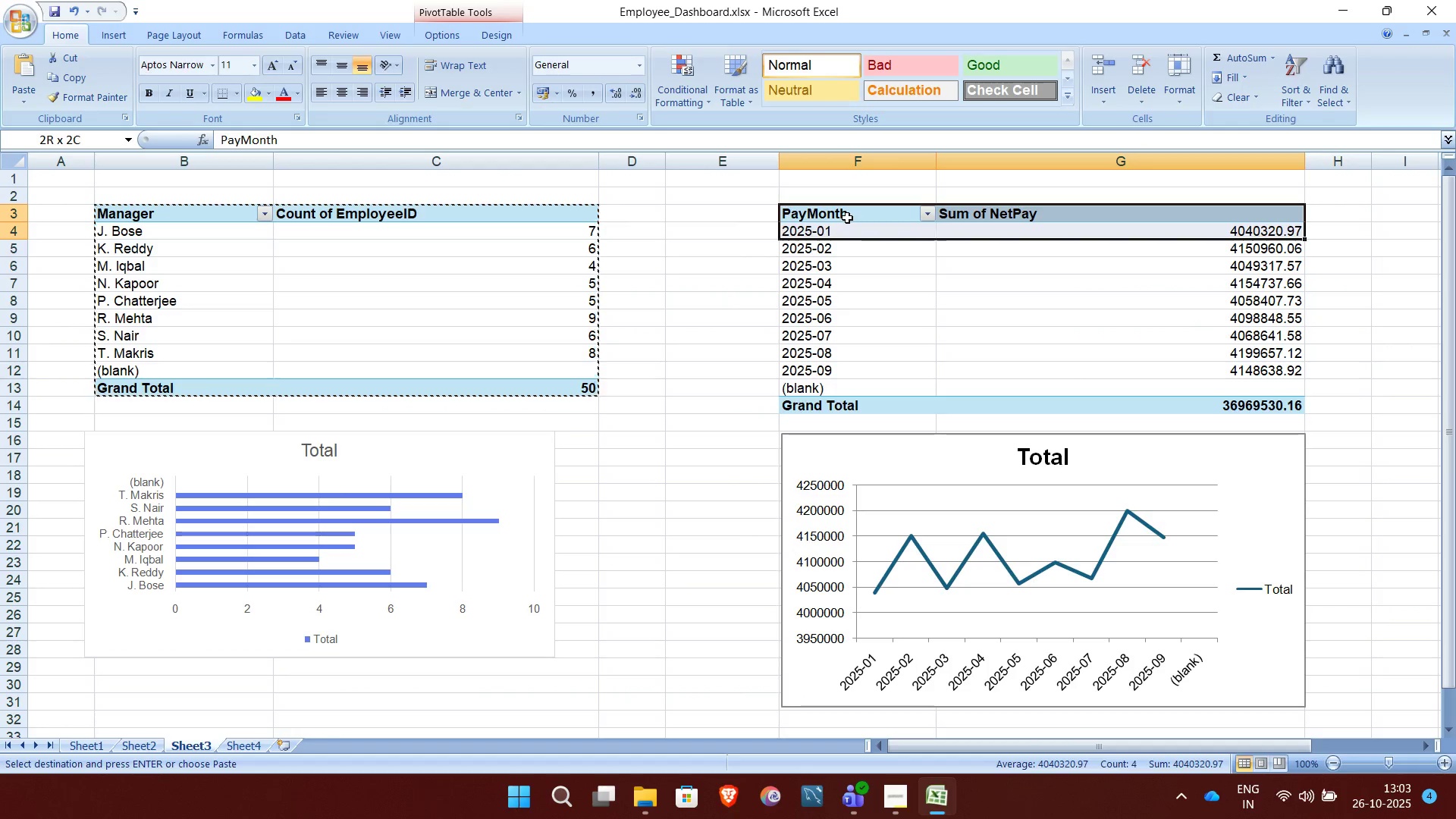 
key(Shift+ArrowDown)
 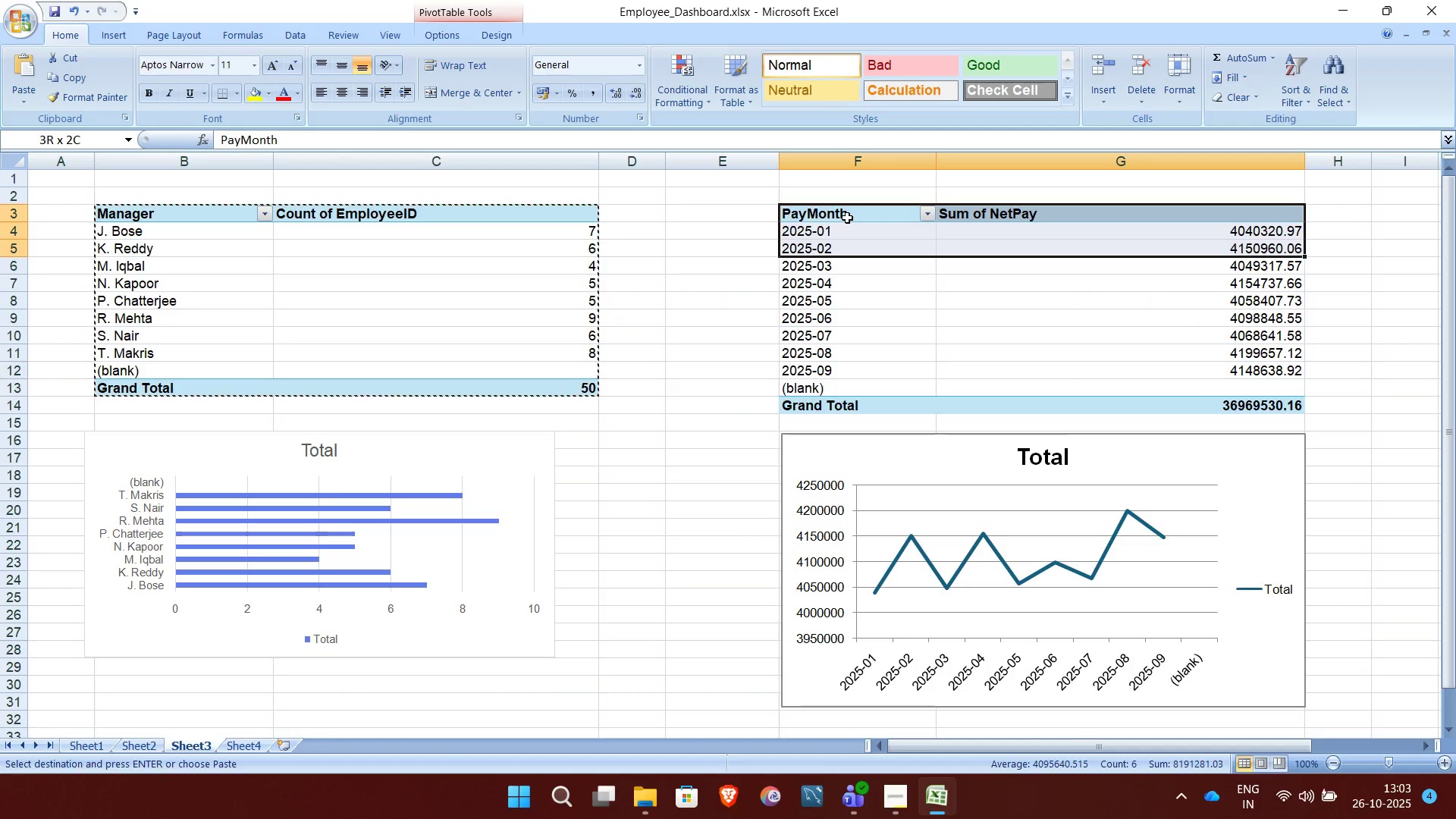 
key(Shift+ArrowDown)
 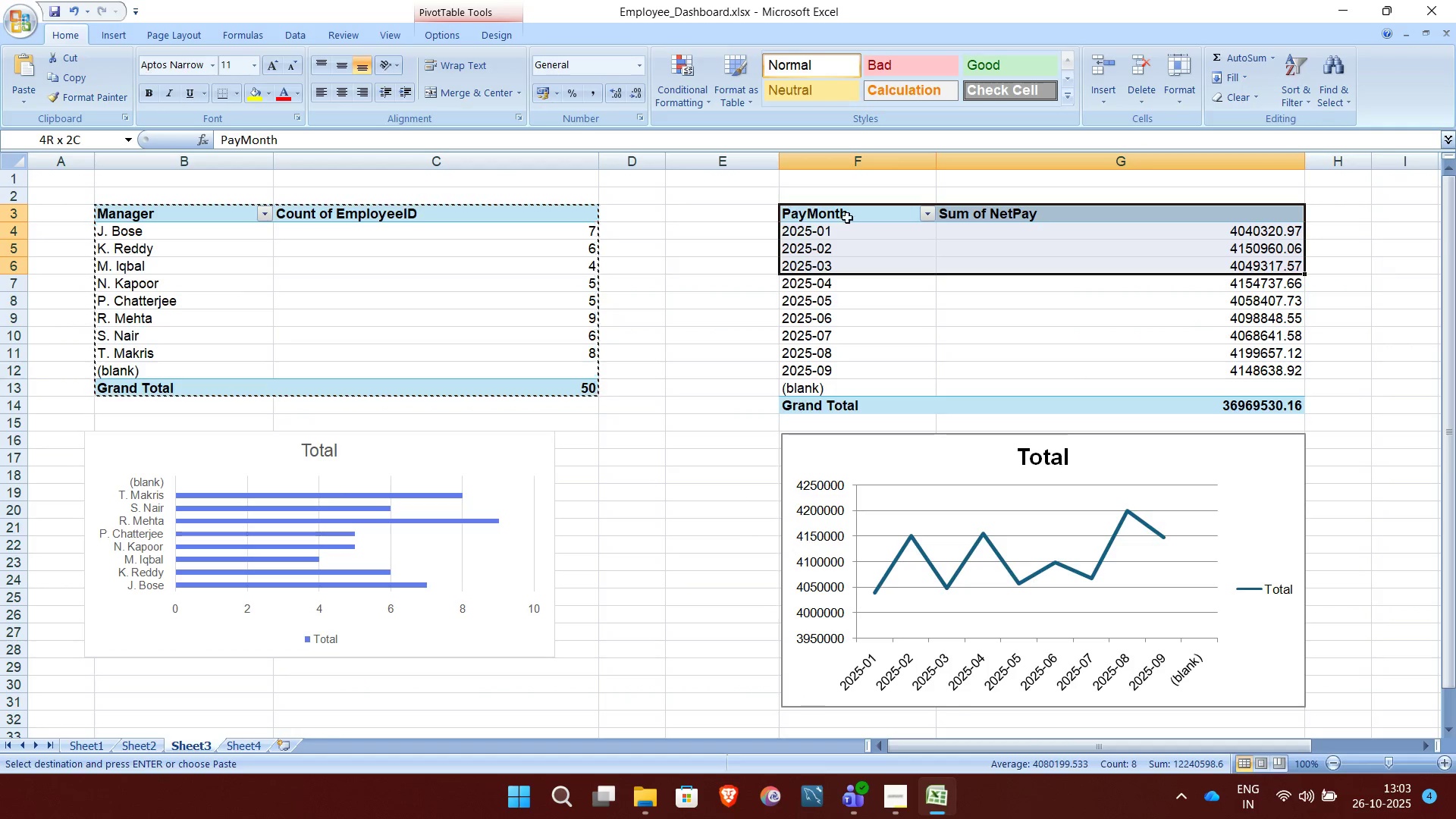 
key(Shift+ArrowDown)
 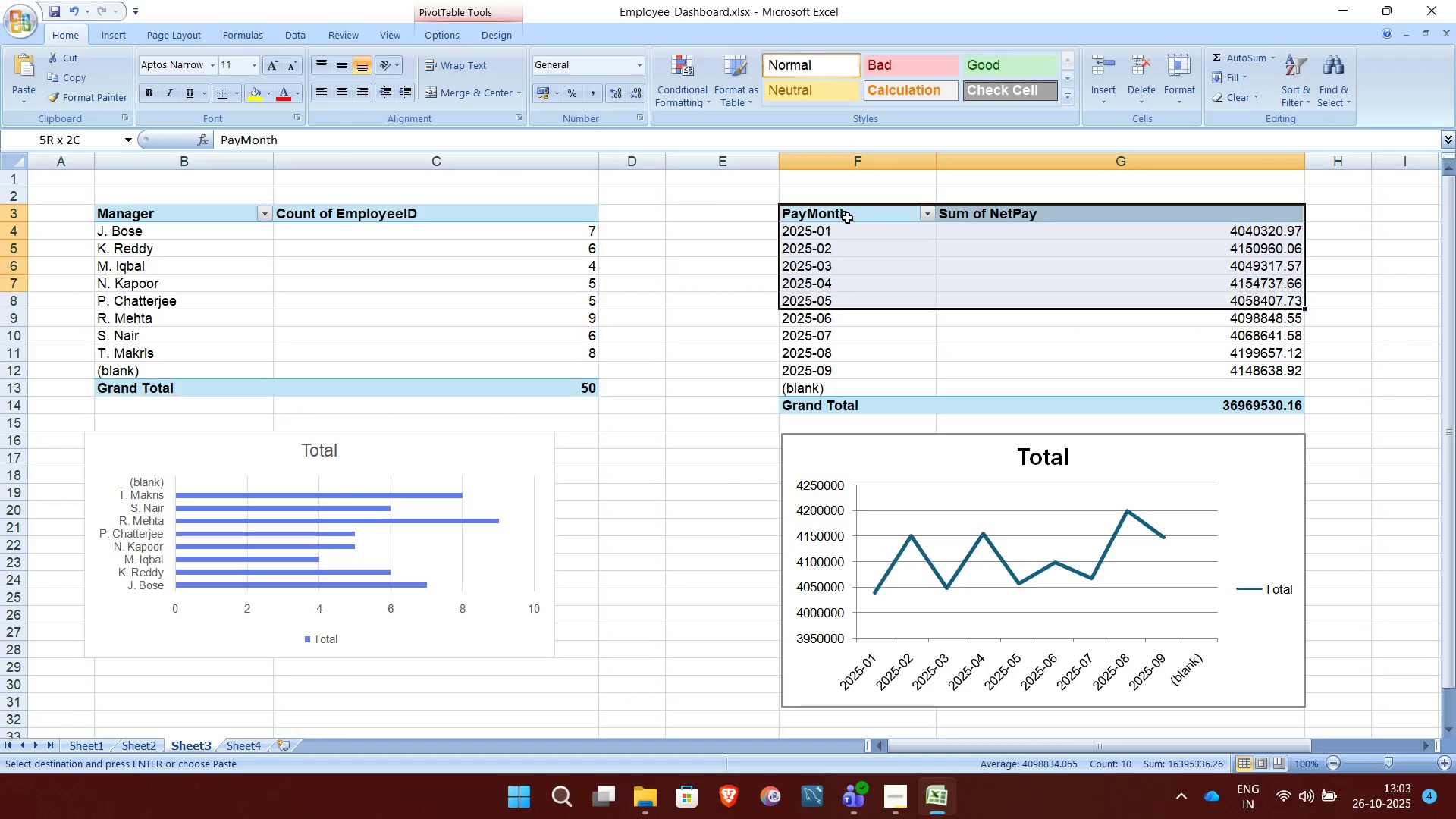 
key(Shift+ArrowDown)
 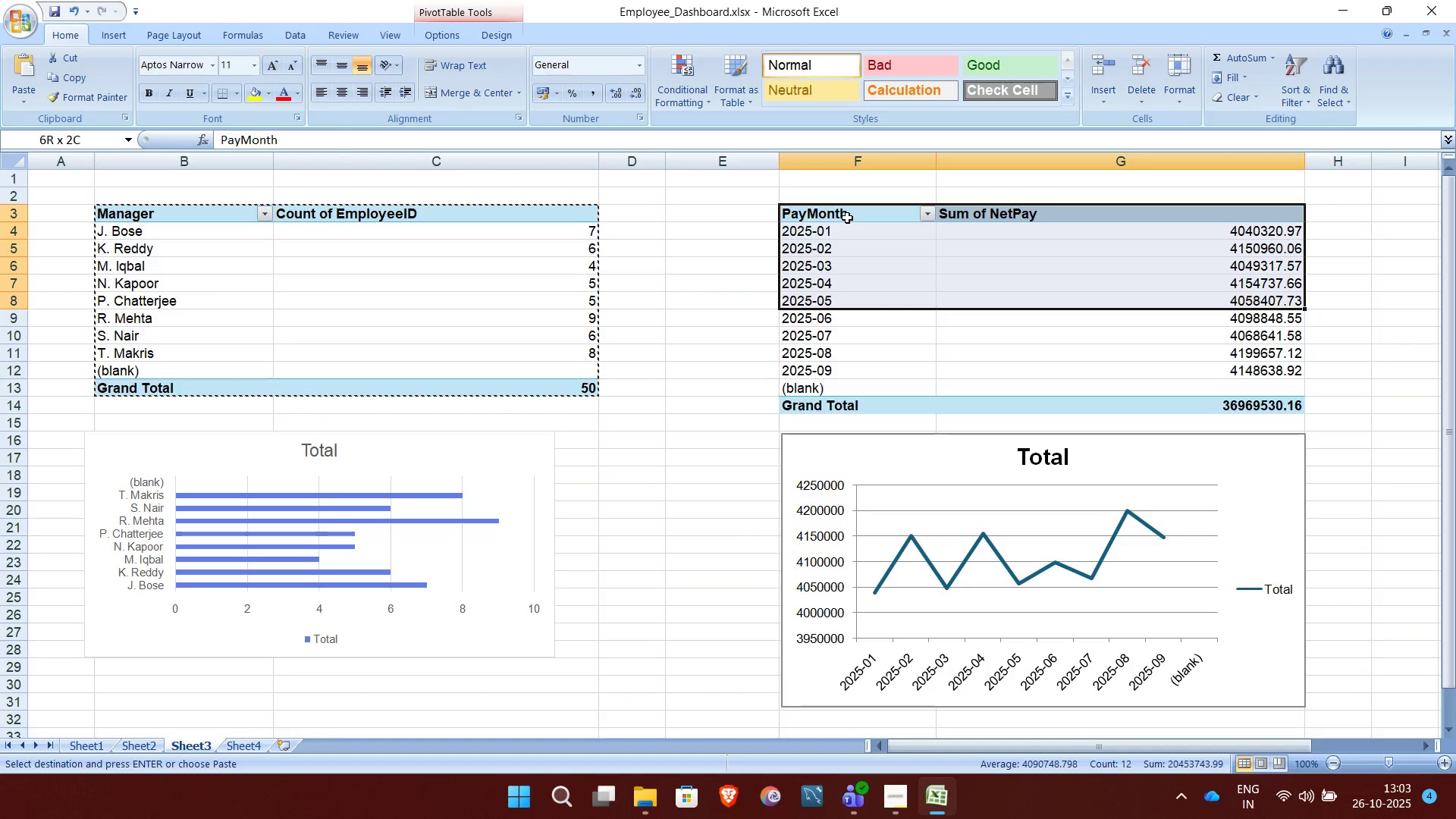 
key(Shift+ArrowDown)
 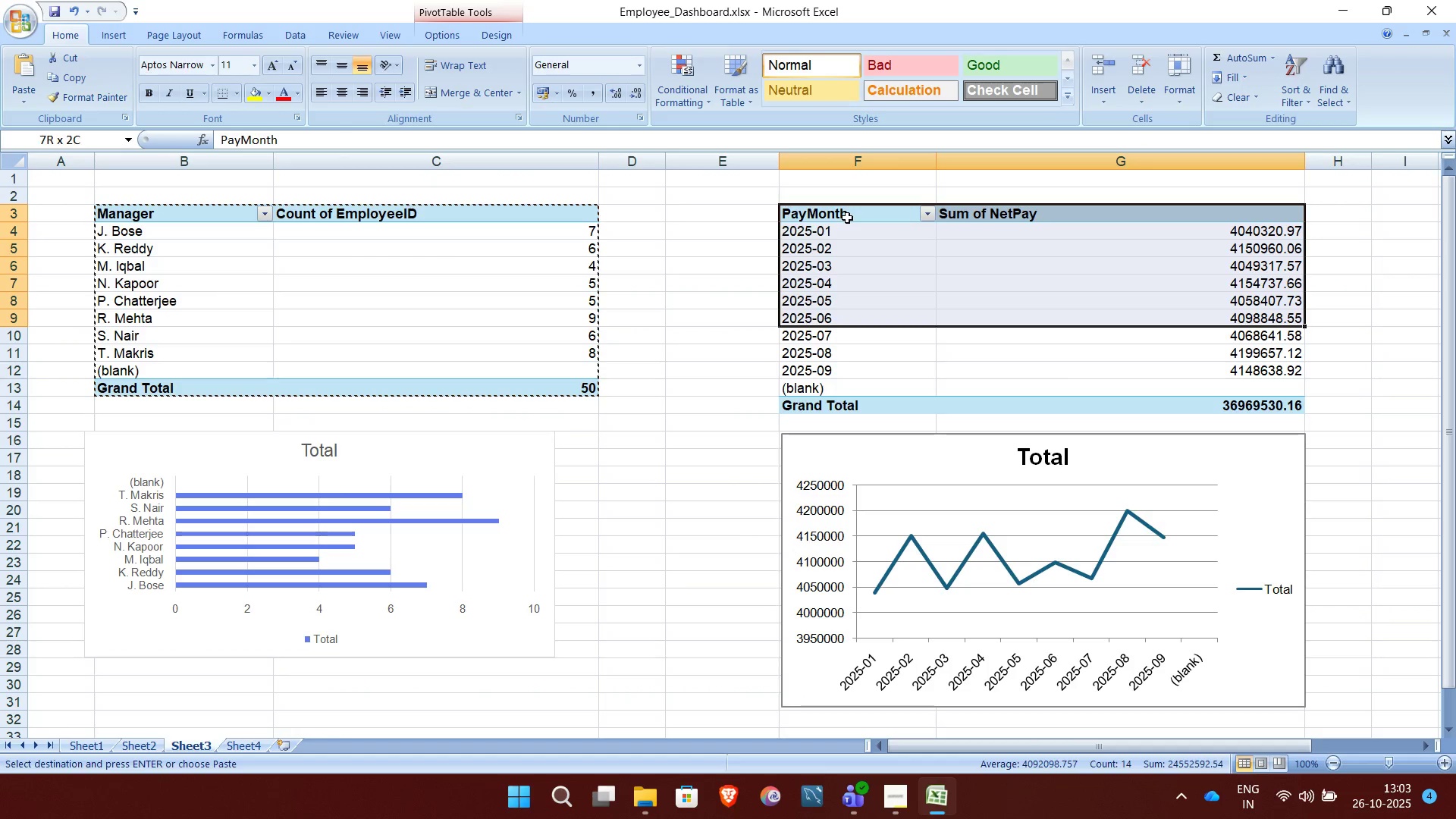 
key(Shift+ArrowDown)
 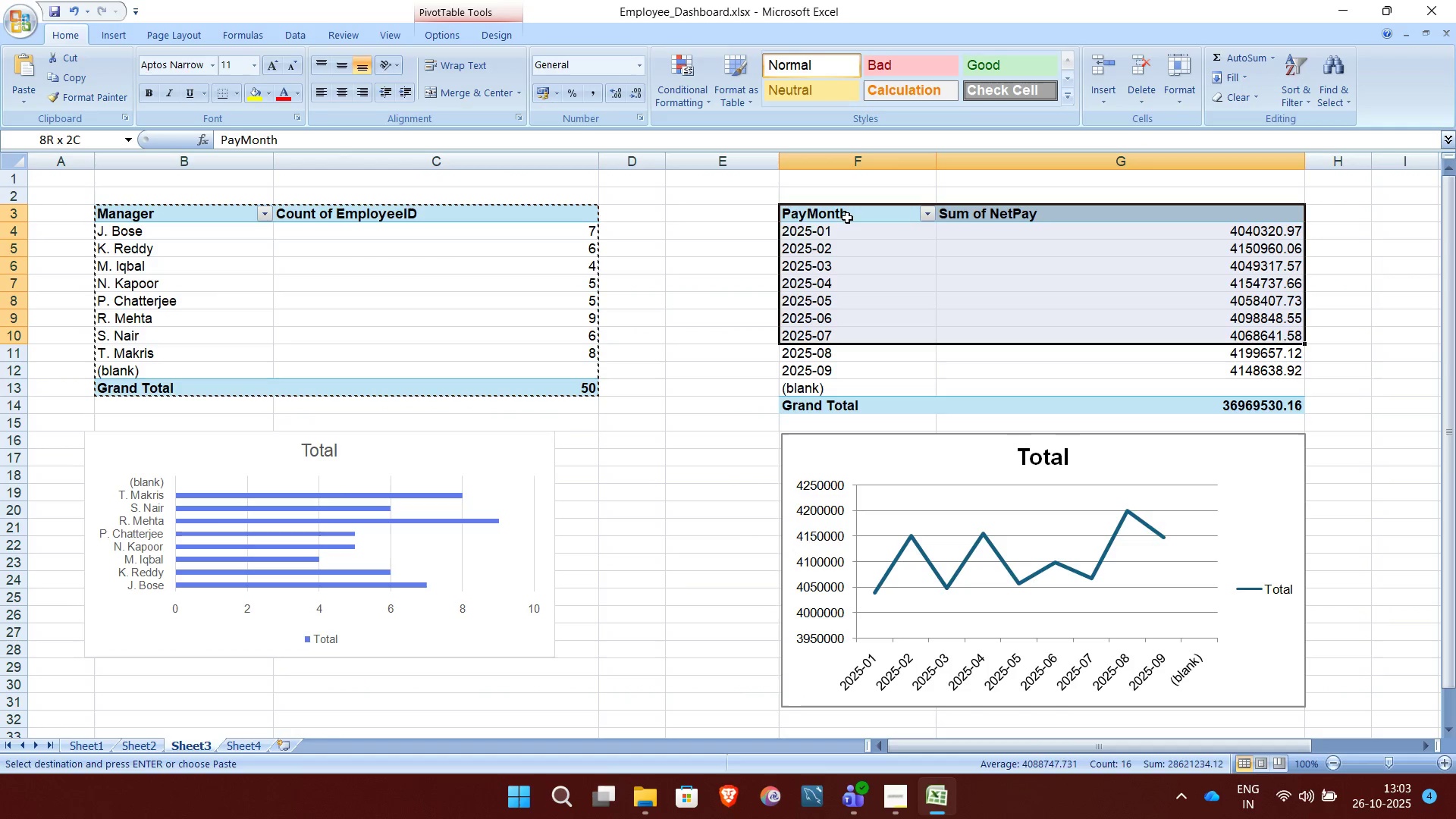 
key(Shift+ArrowDown)
 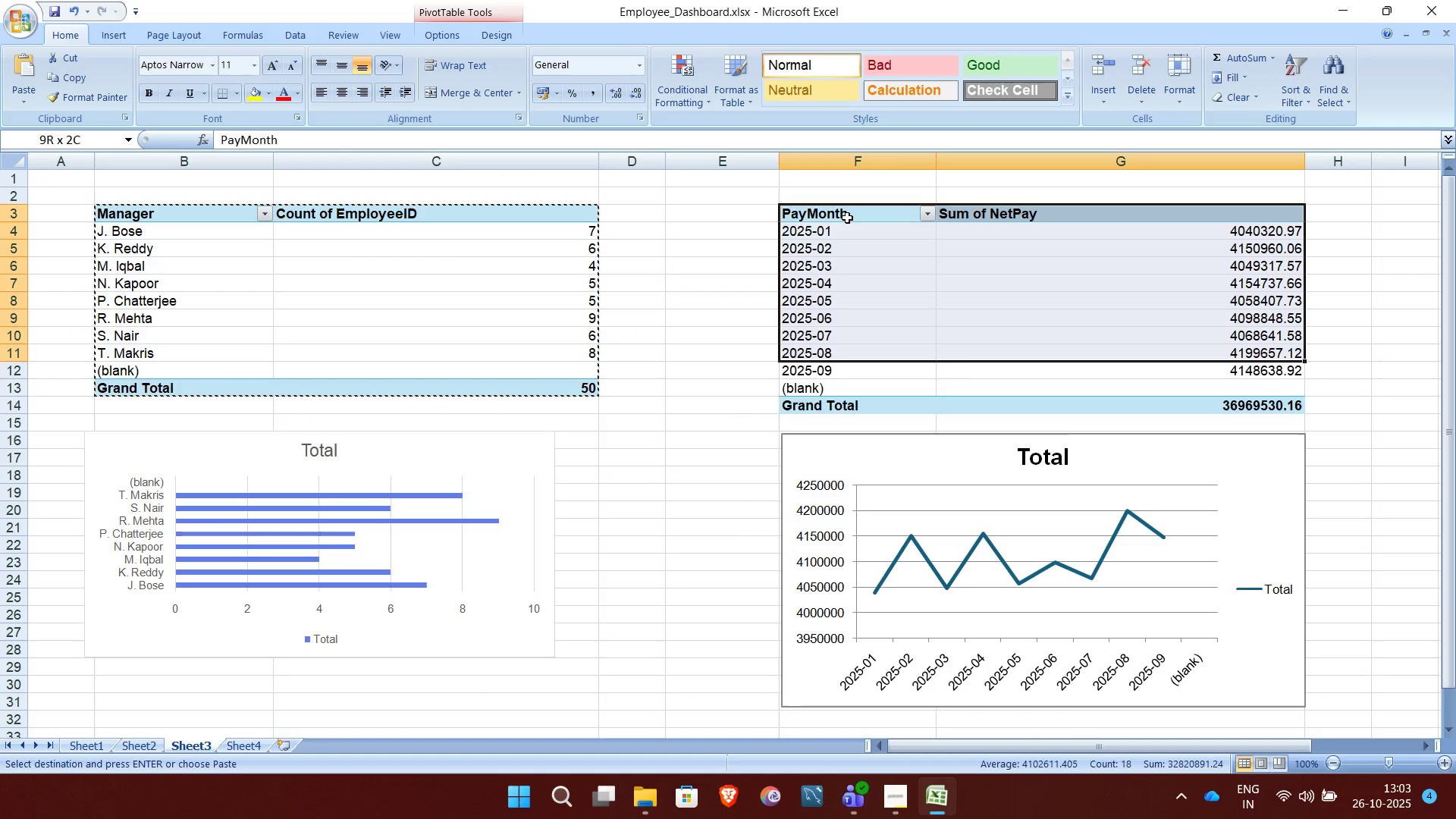 
key(Shift+ArrowDown)
 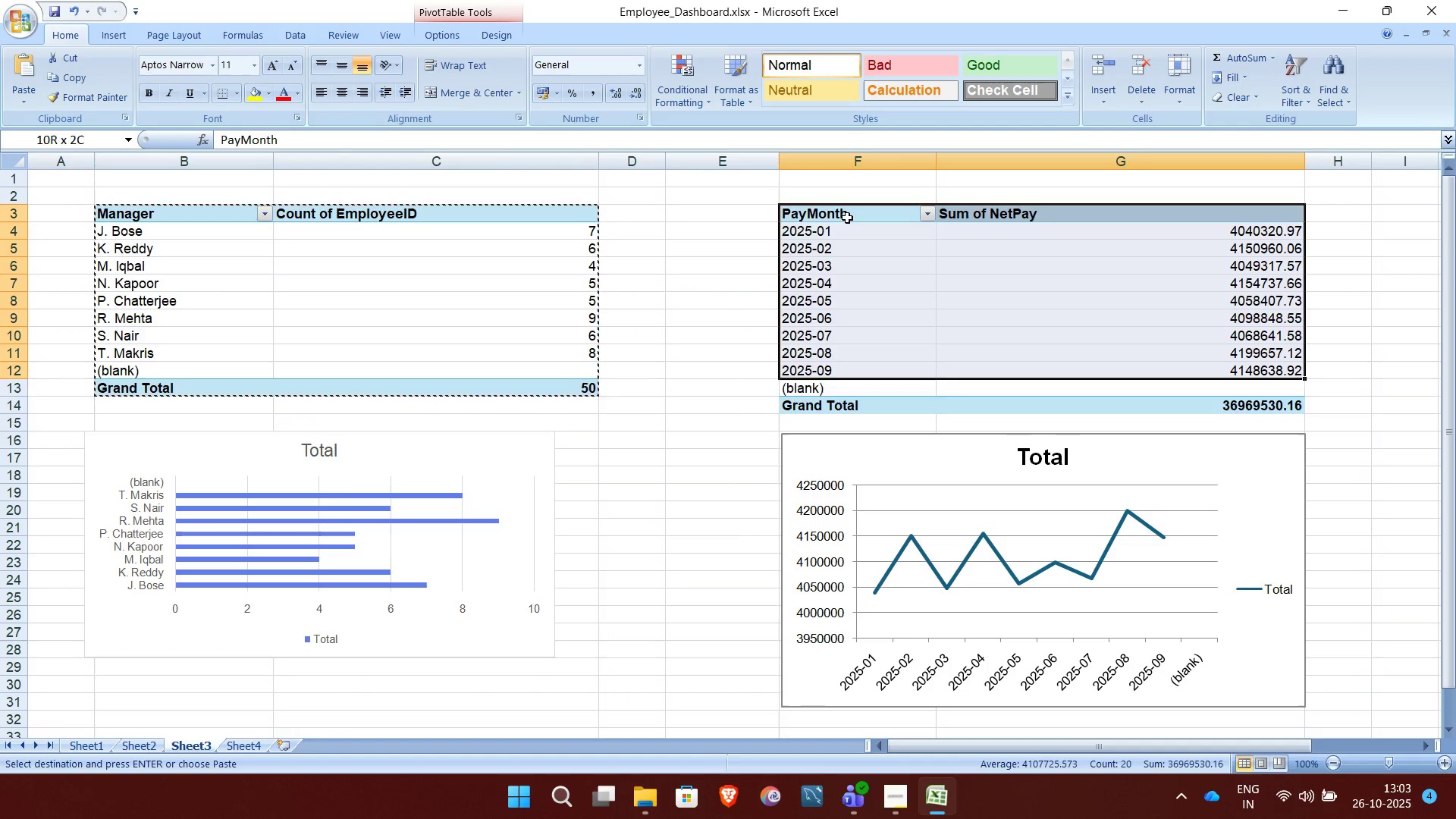 
key(Shift+ArrowDown)
 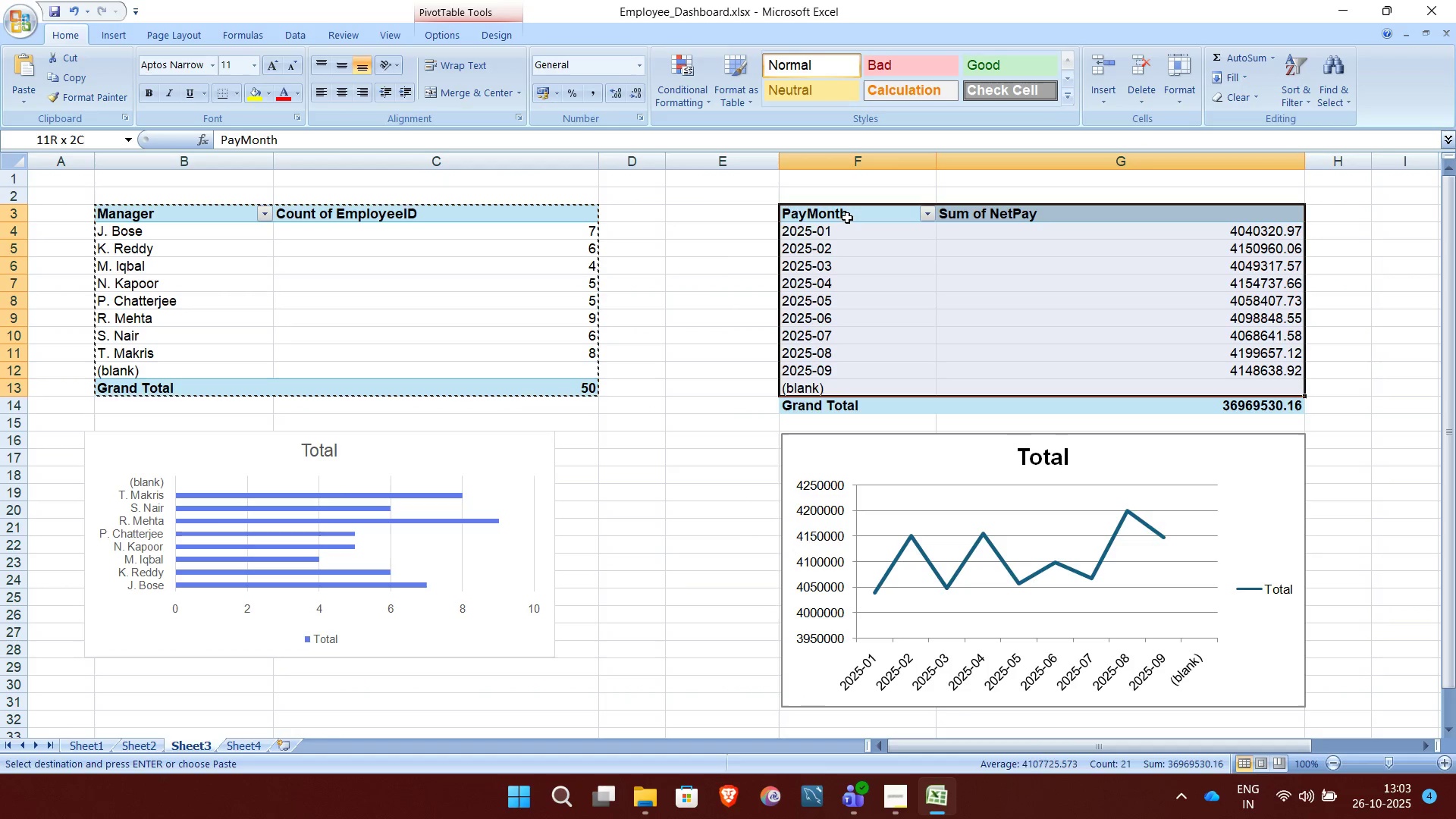 
key(Shift+ArrowDown)
 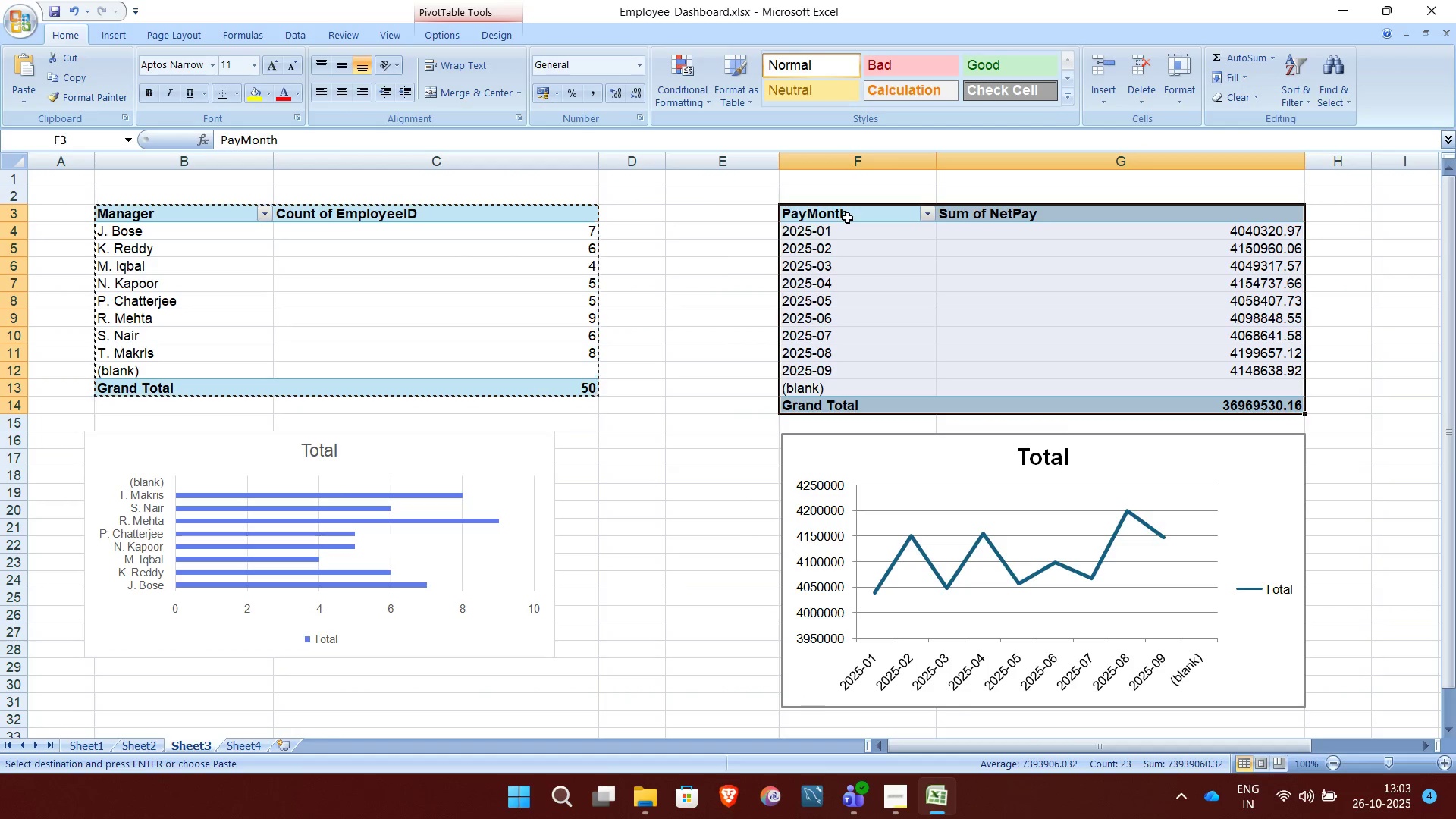 
key(Control+C)
 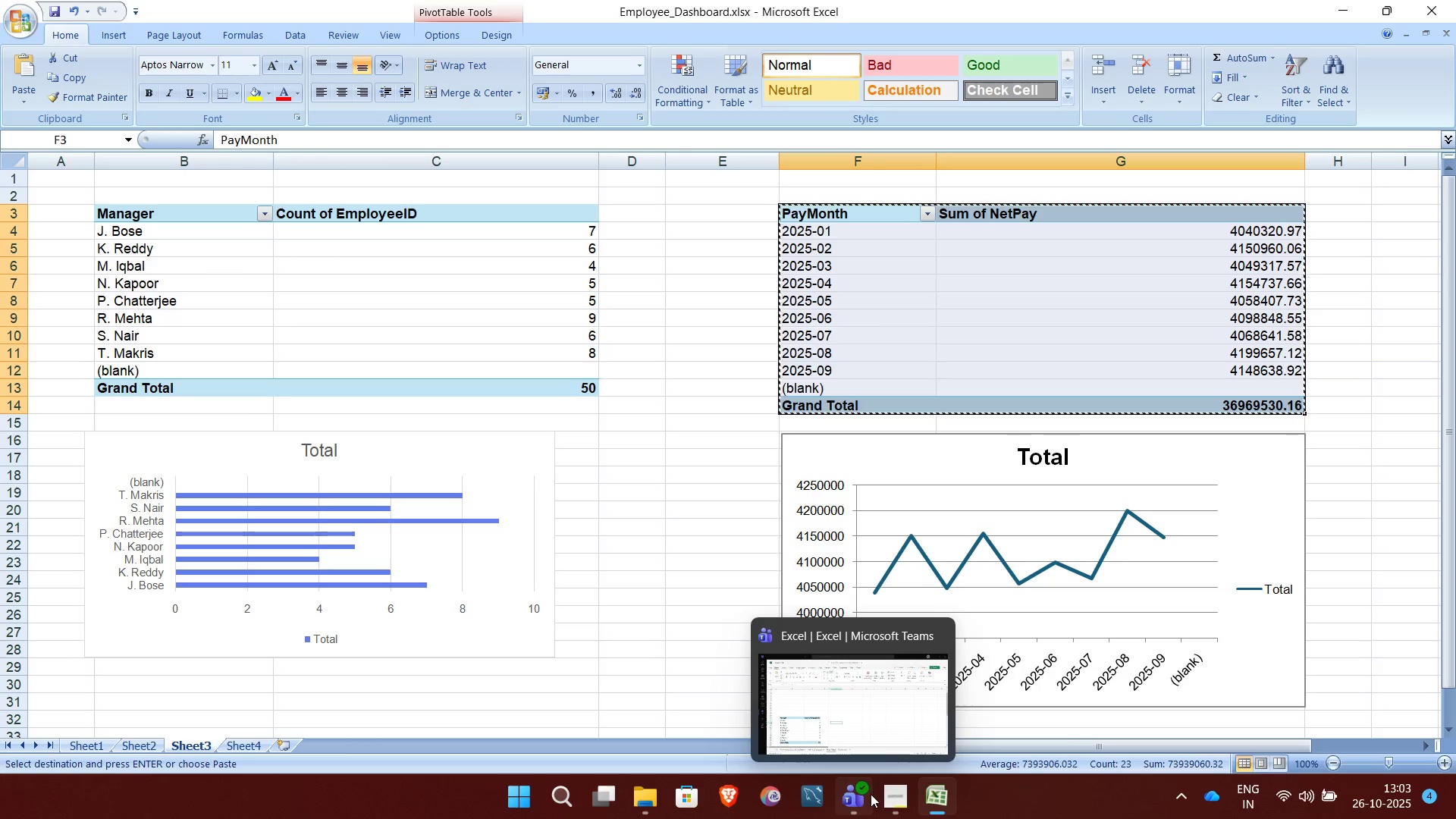 
left_click([868, 796])
 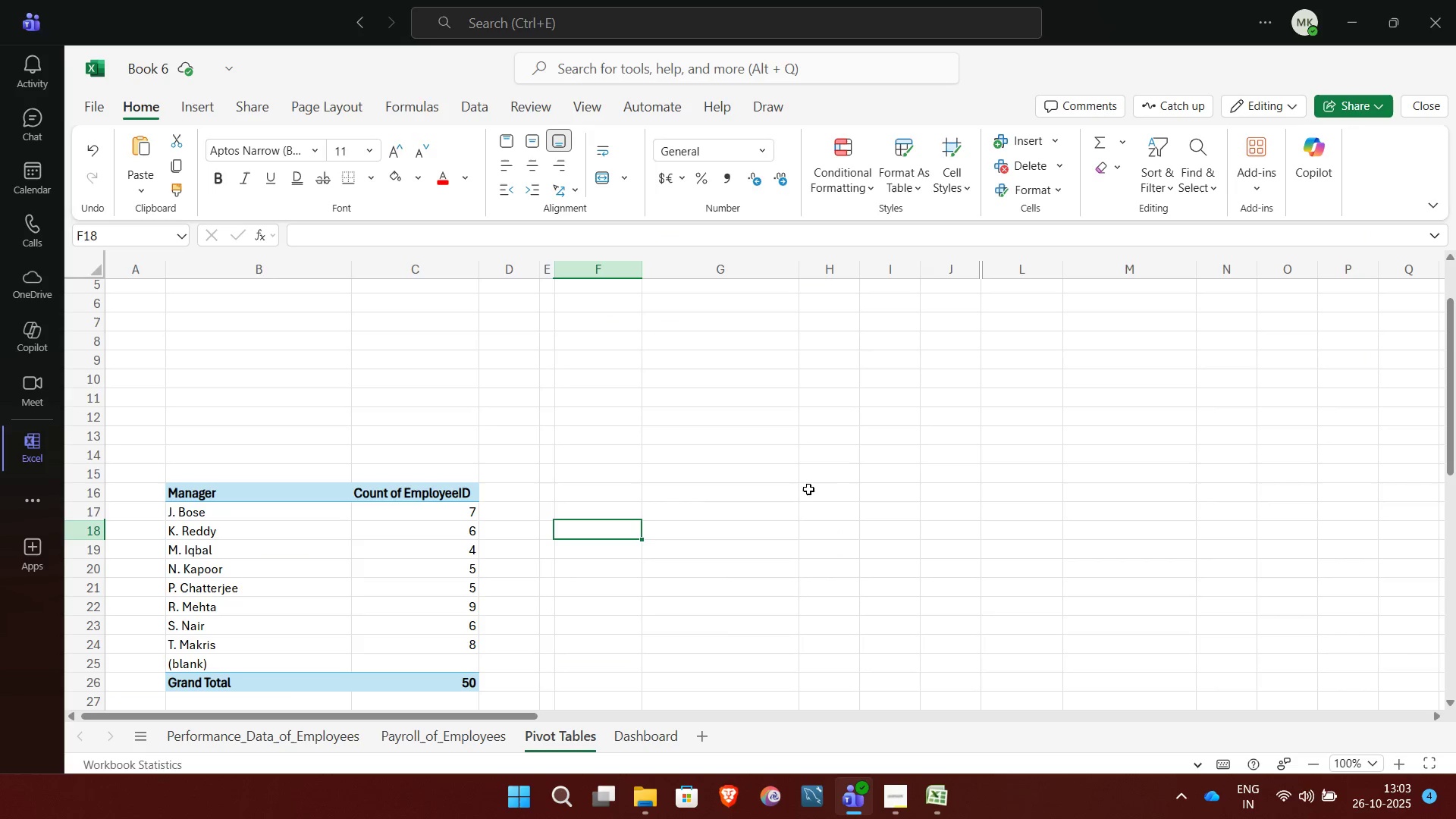 
left_click([1005, 497])
 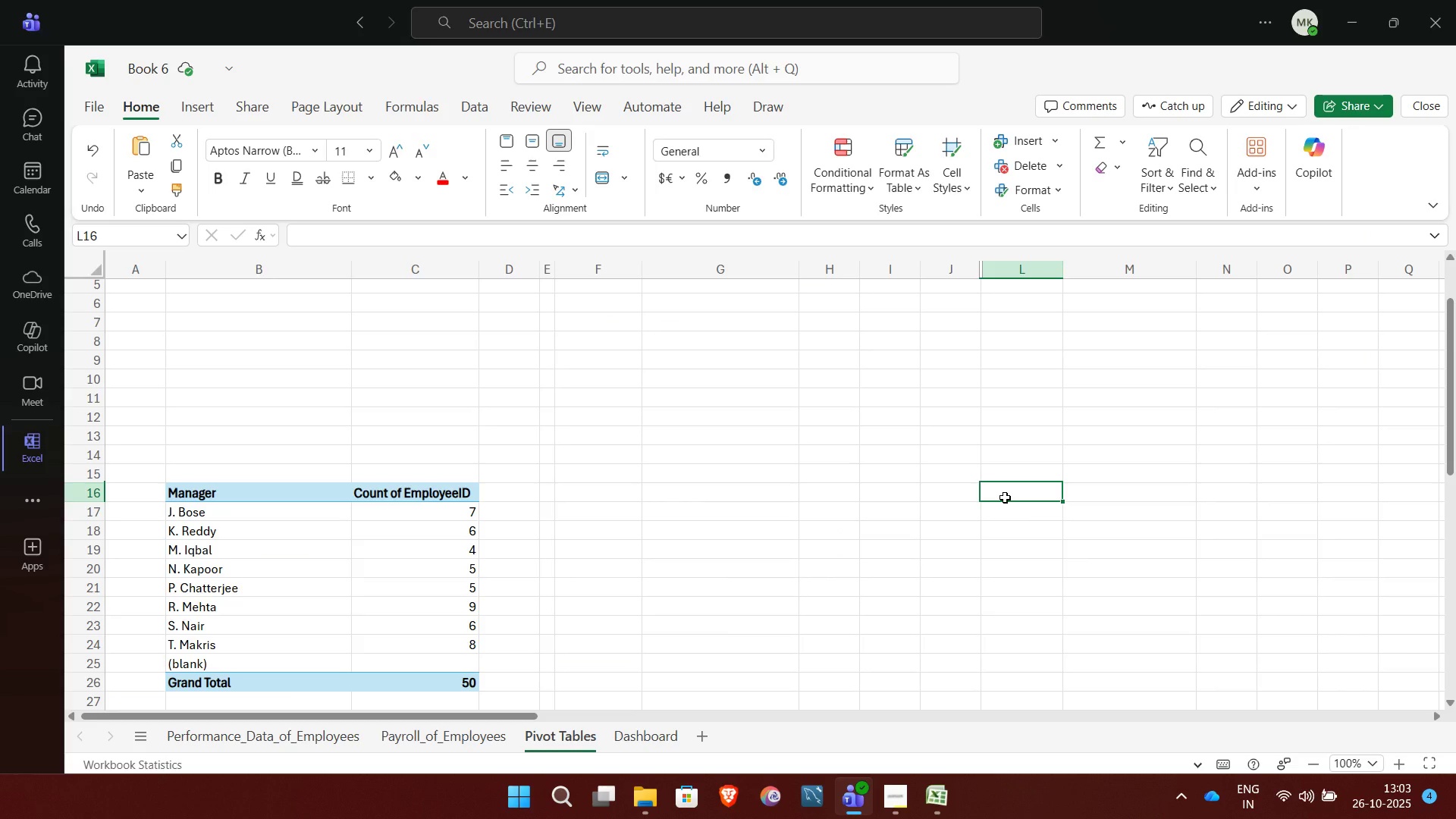 
key(Control+V)
 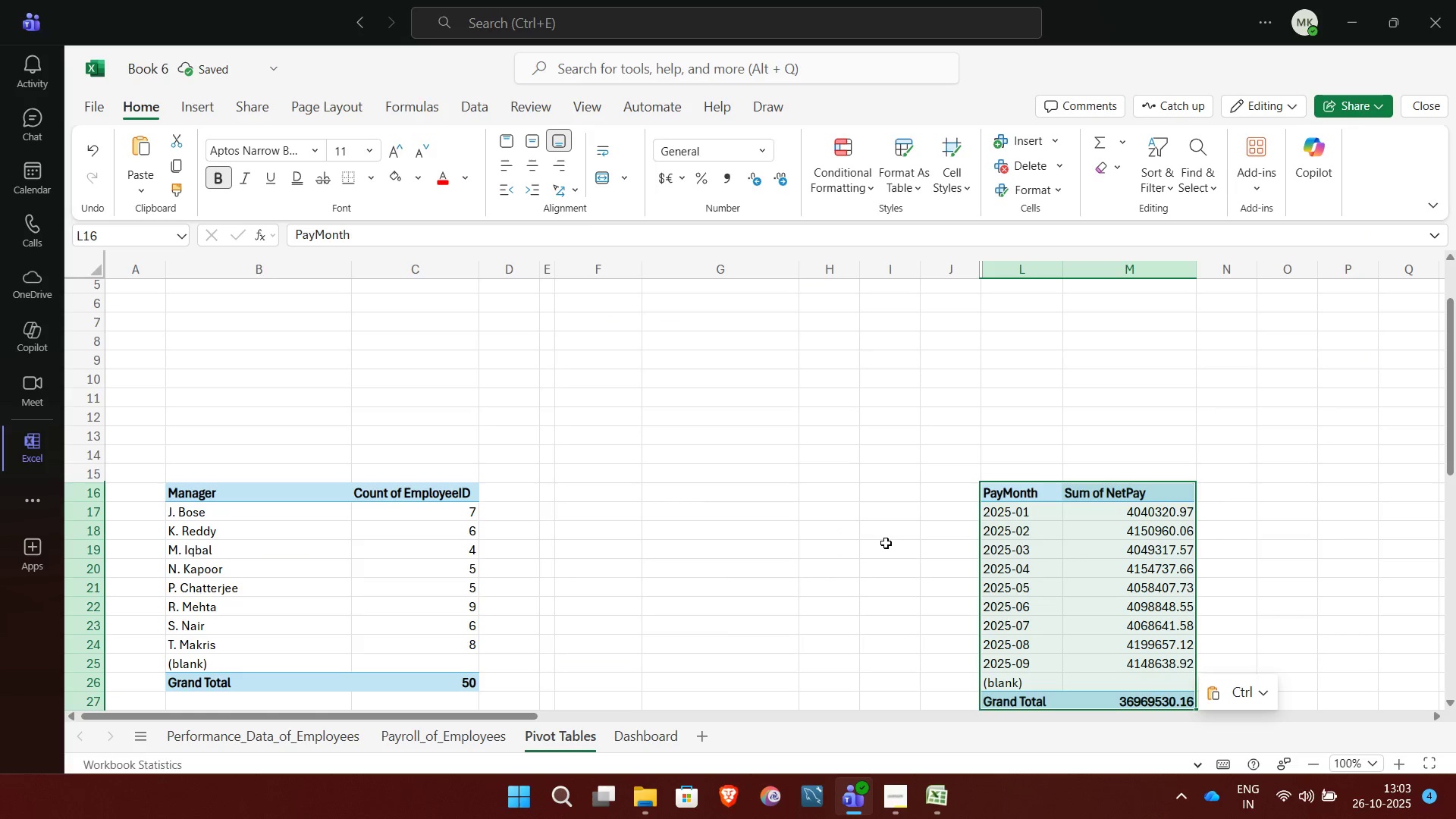 
left_click([886, 543])
 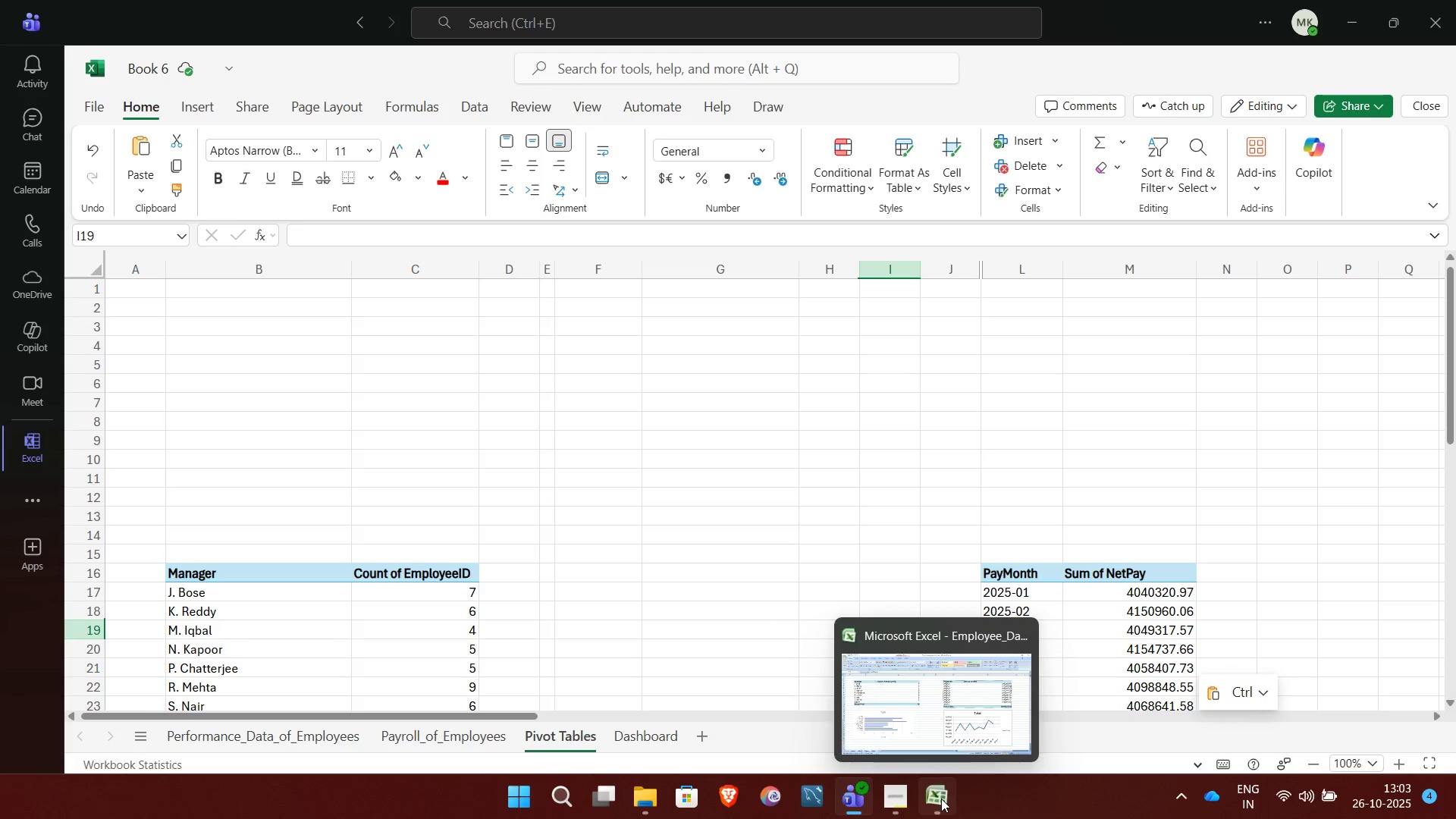 
wait(5.42)
 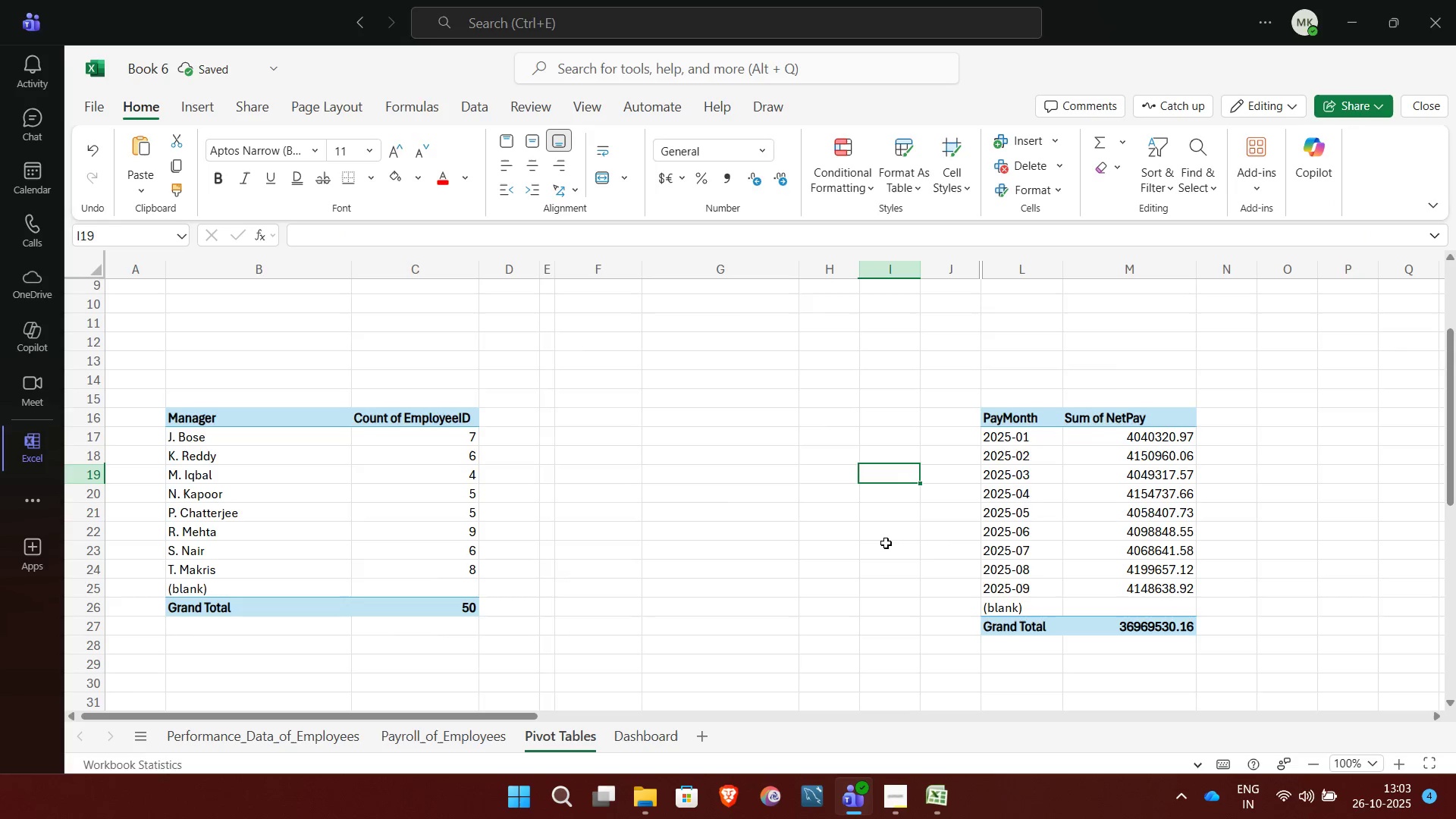 
left_click([941, 799])
 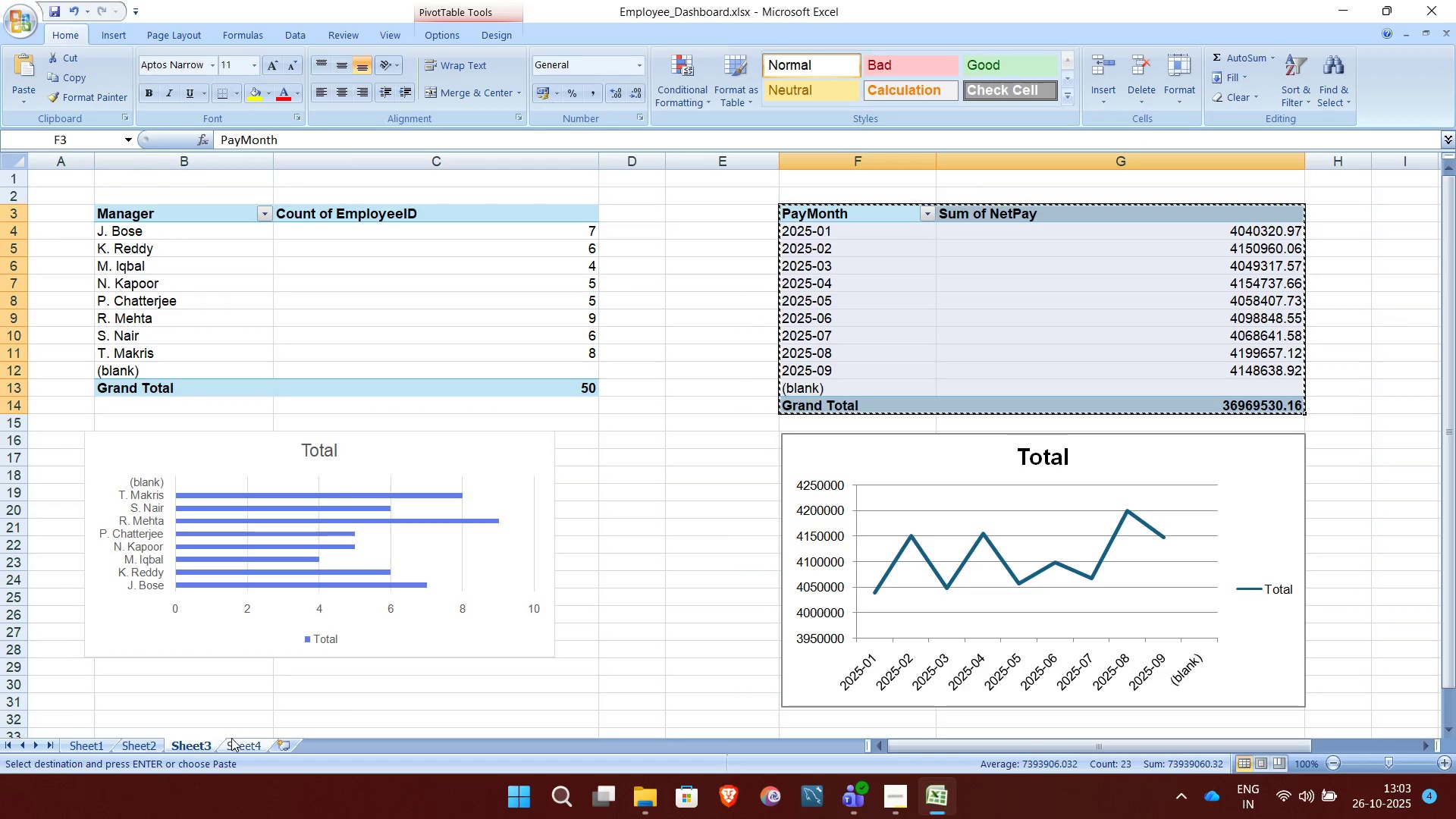 
left_click([234, 739])
 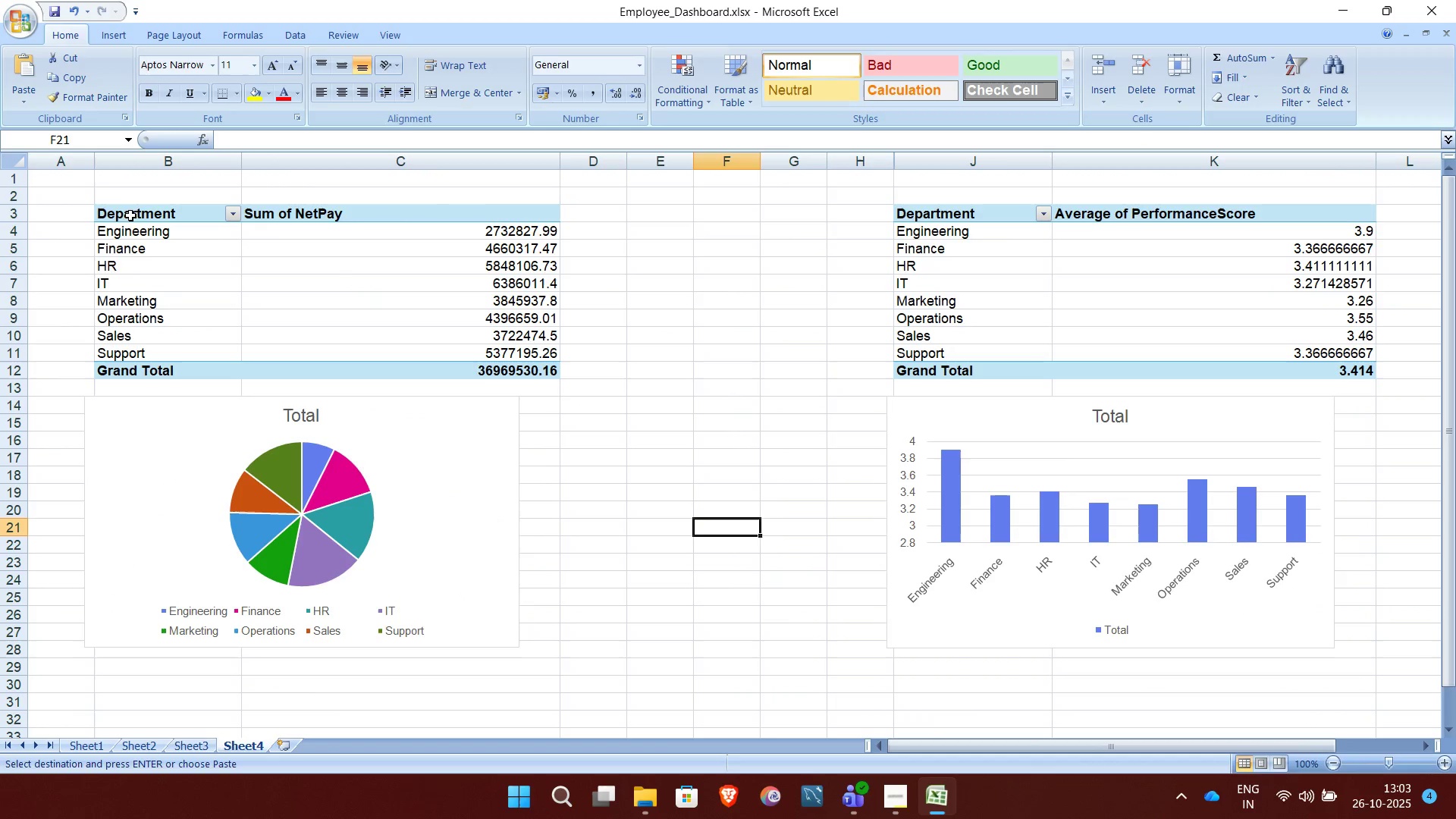 
left_click([131, 215])
 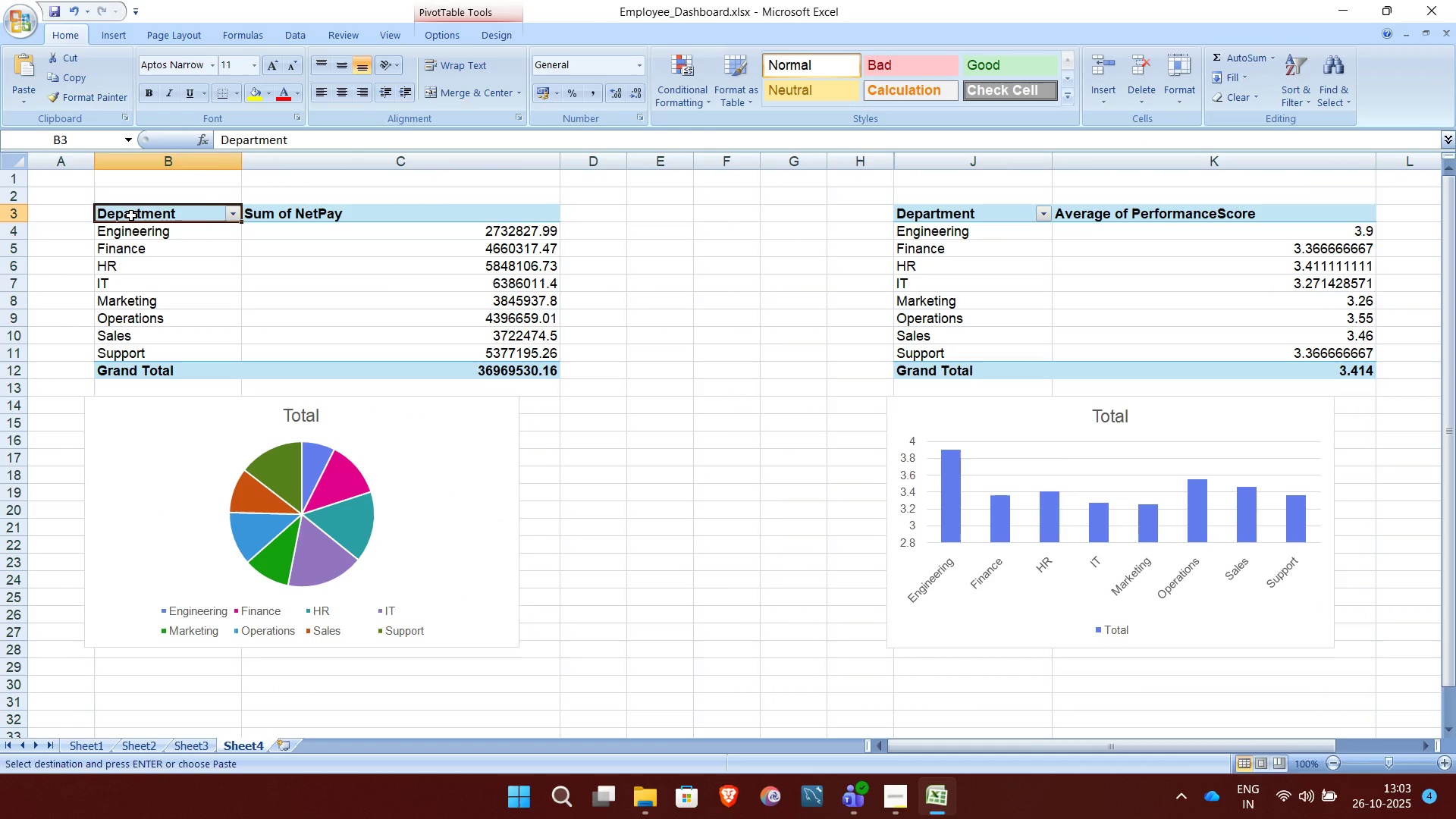 
key(Shift+ArrowRight)
 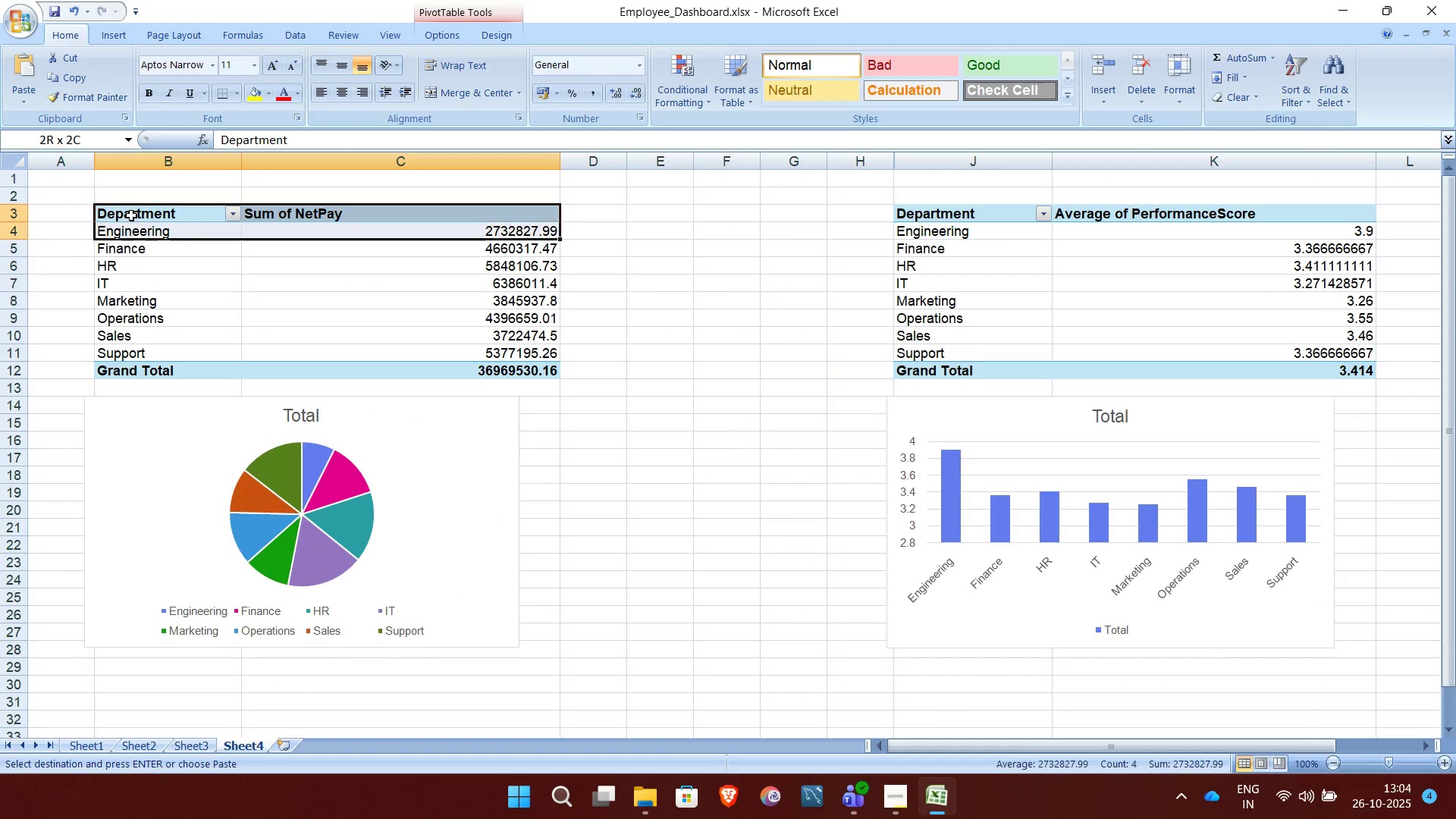 
hold_key(key=ArrowDown, duration=0.6)
 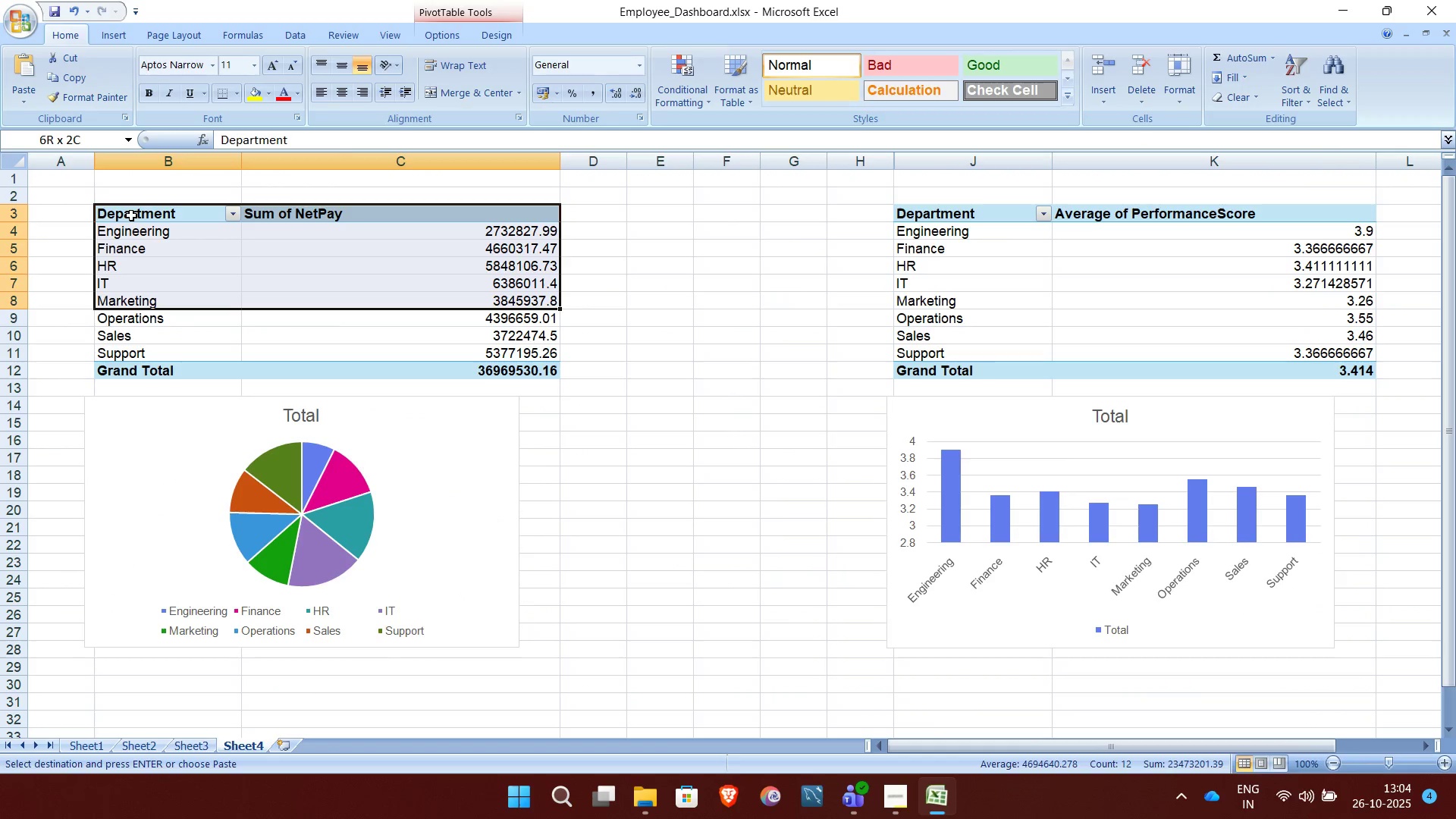 
key(Shift+ArrowDown)
 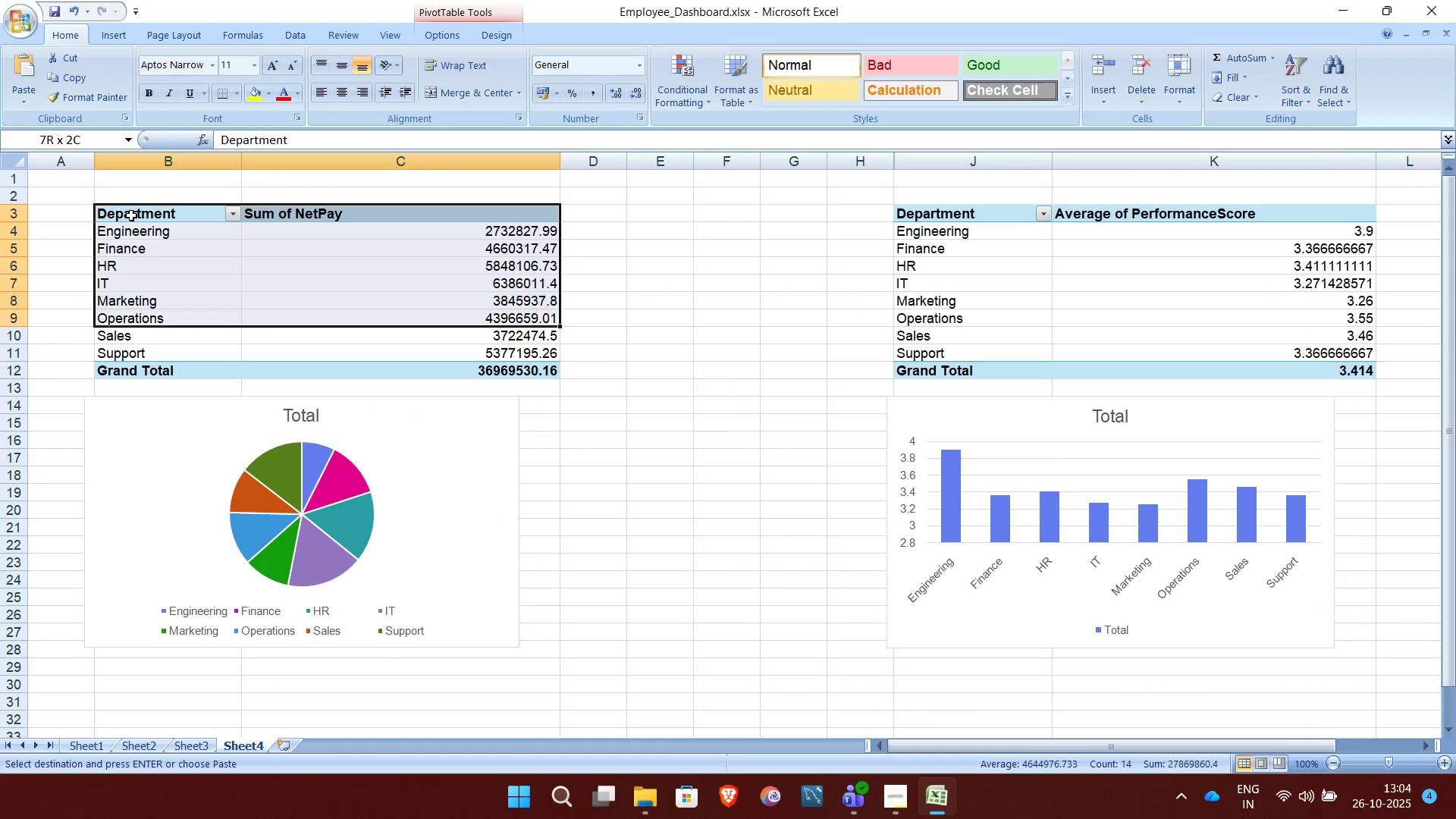 
key(Shift+ArrowDown)
 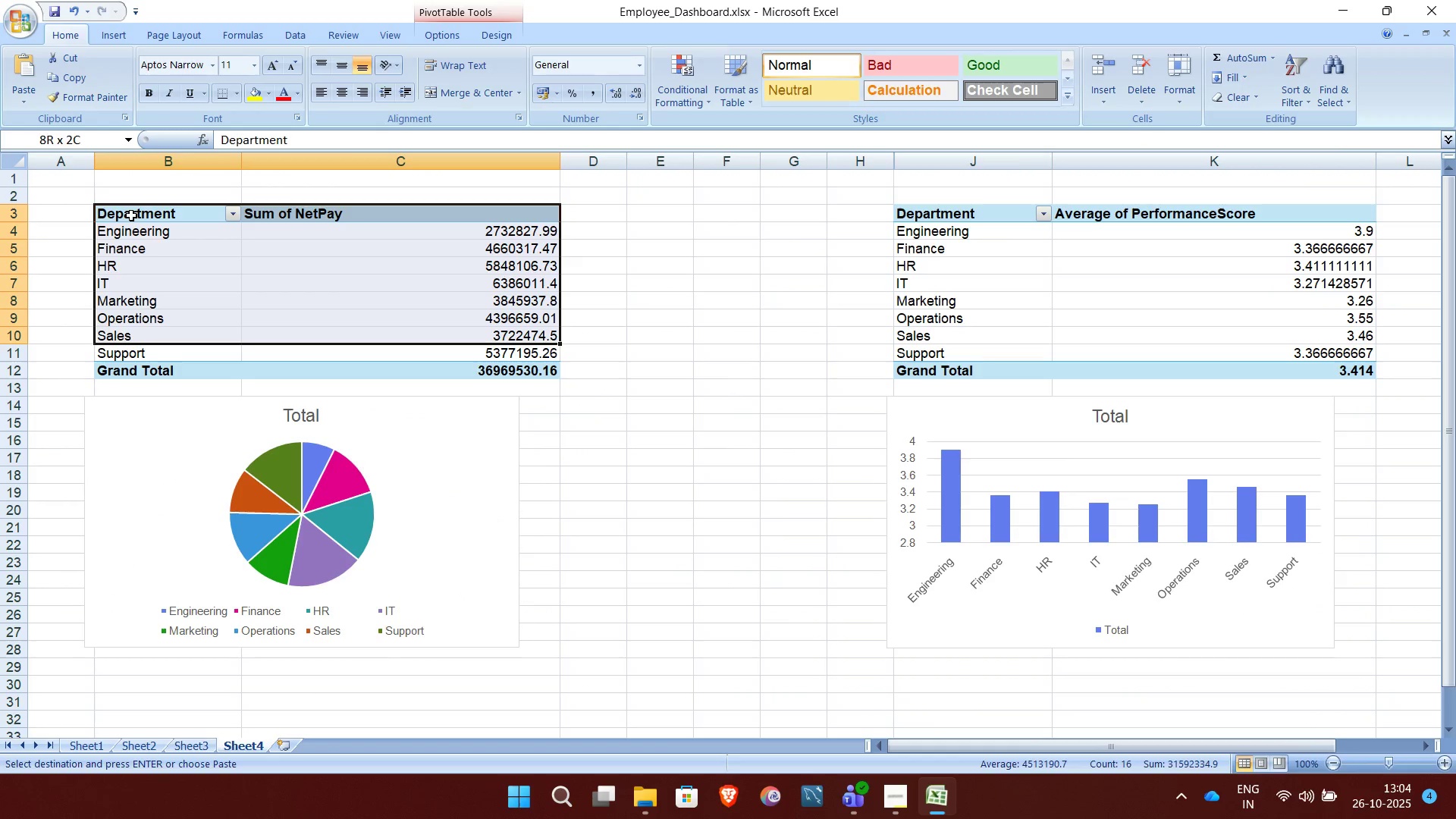 
key(Shift+ArrowDown)
 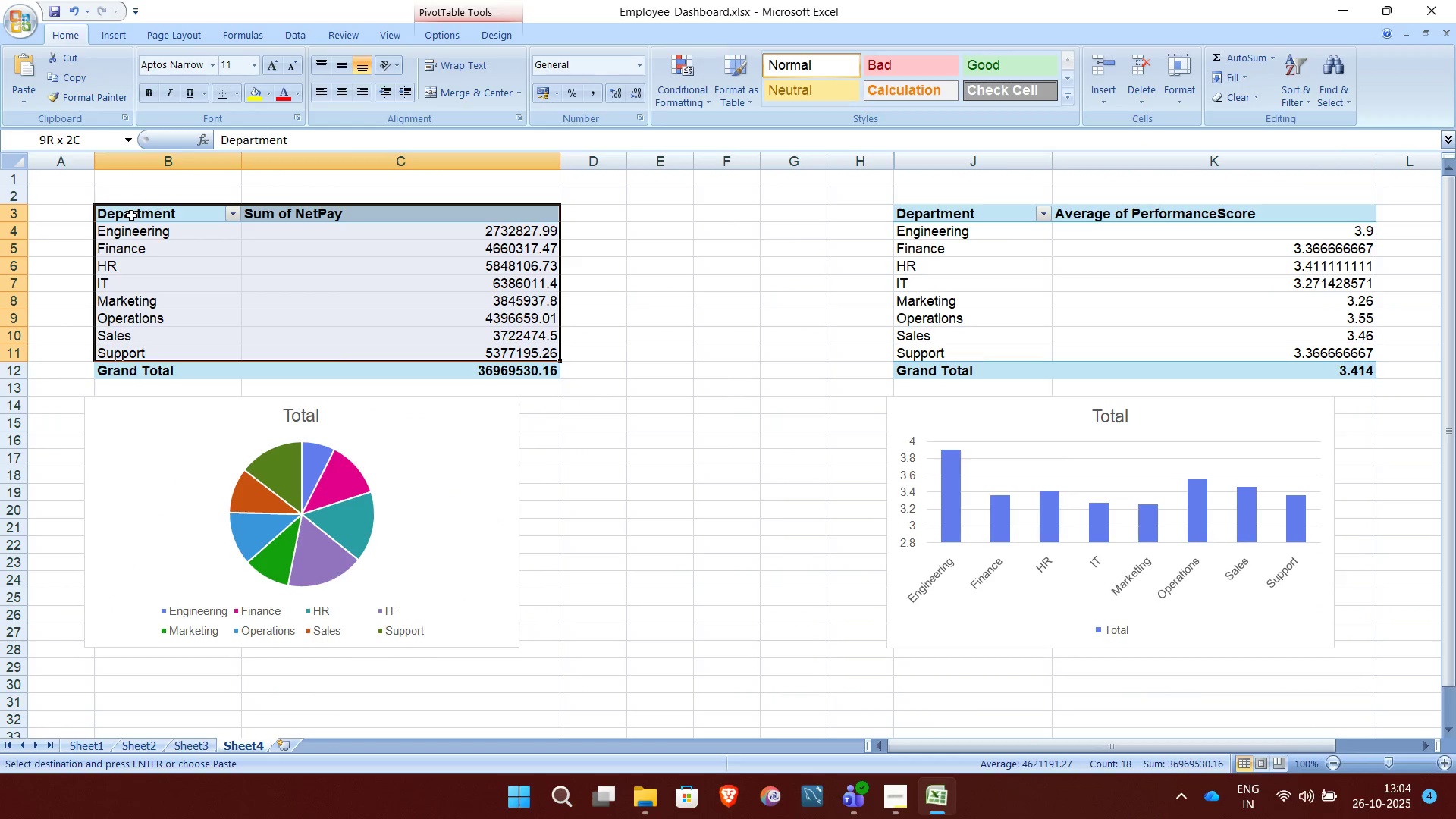 
key(Shift+ArrowDown)
 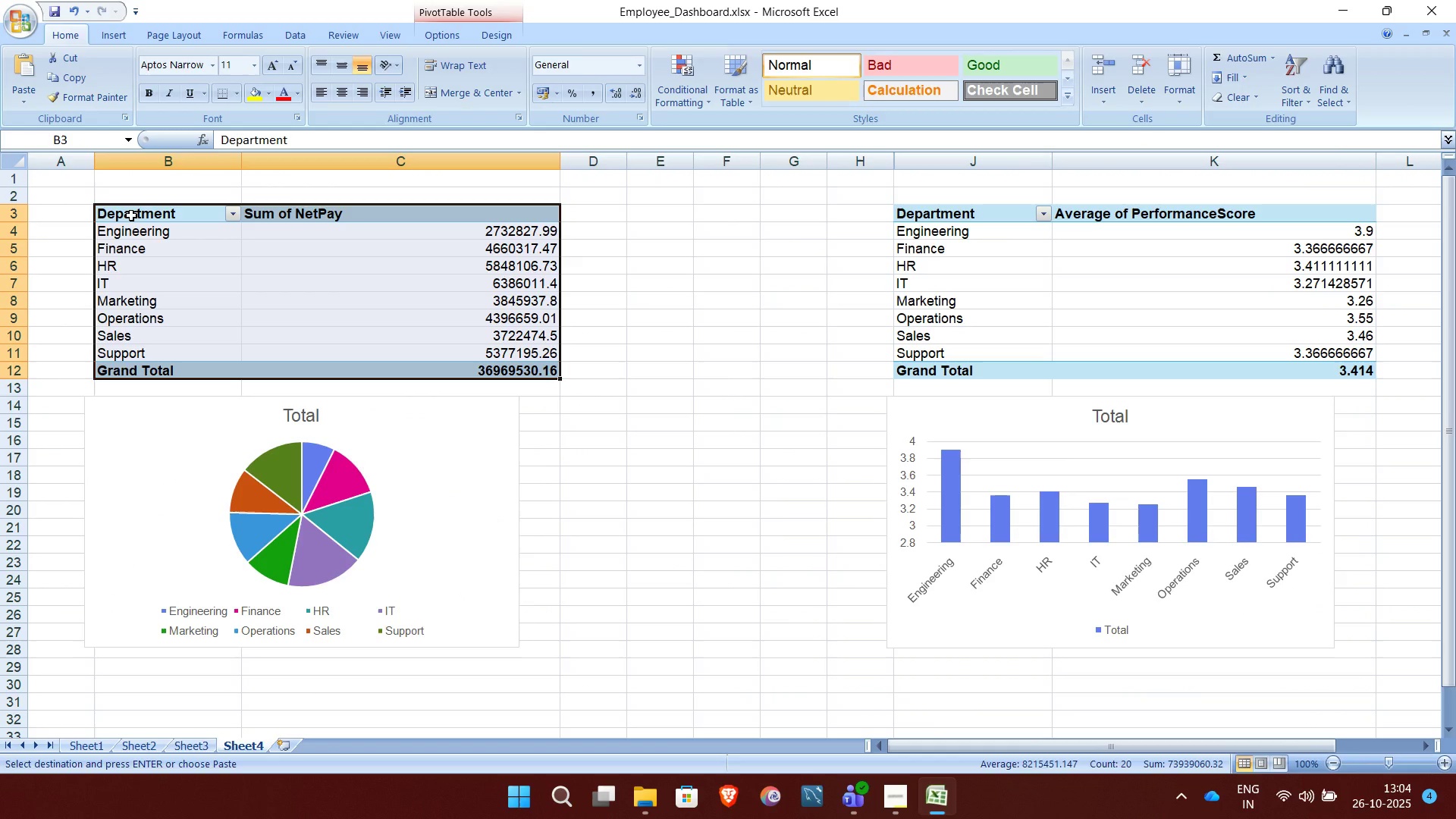 
key(Control+C)
 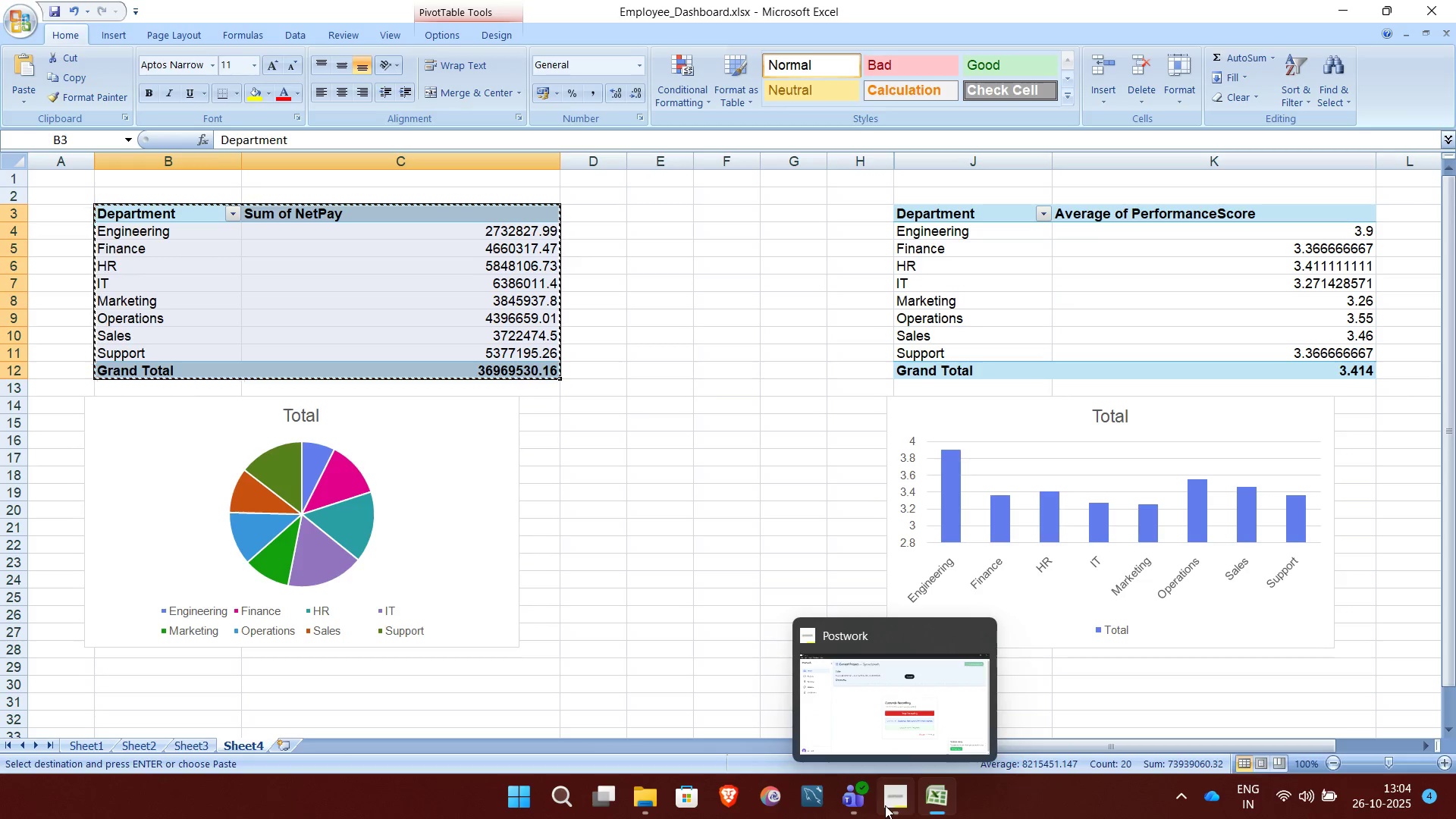 
left_click([846, 802])
 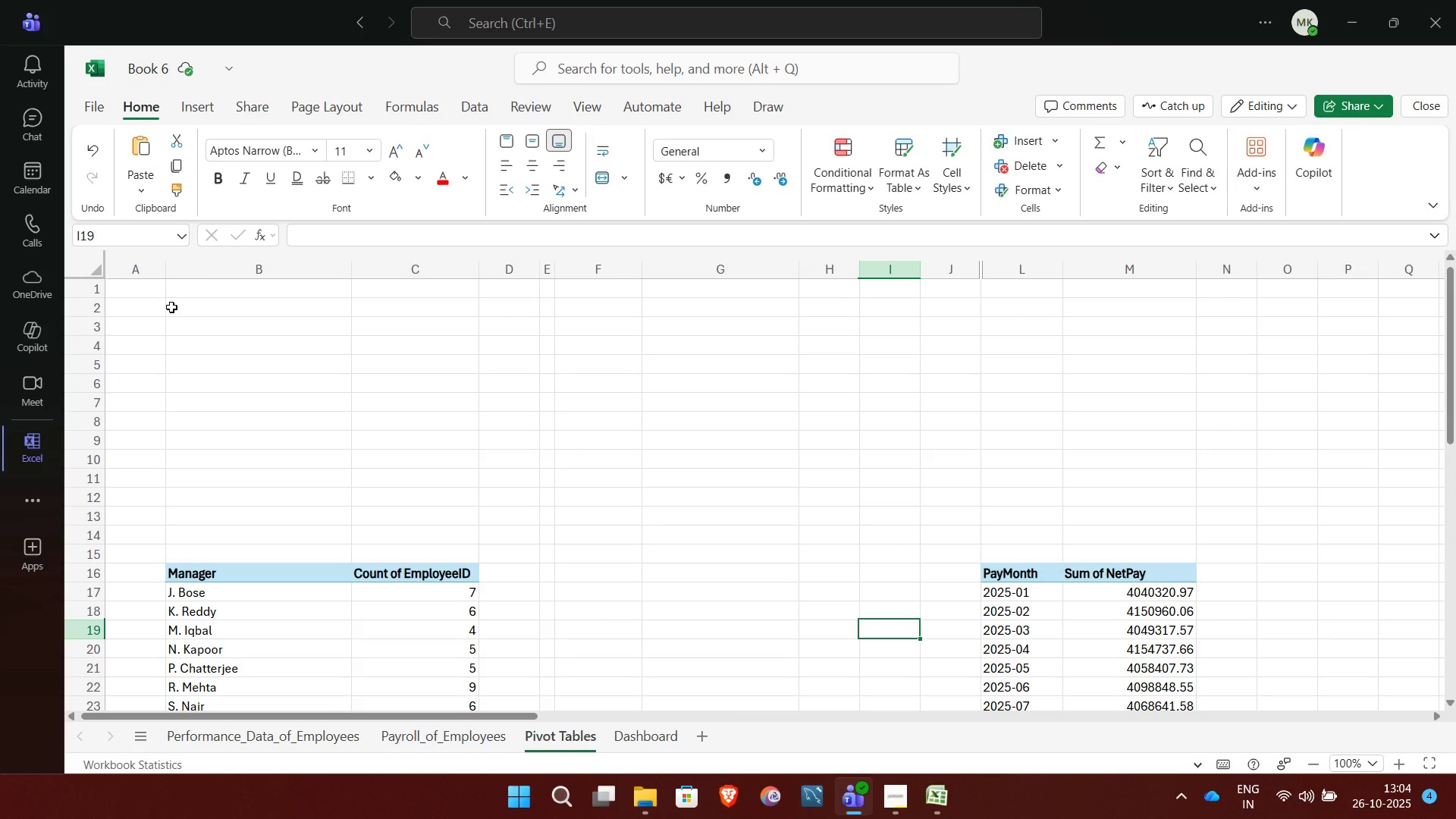 
left_click([173, 309])
 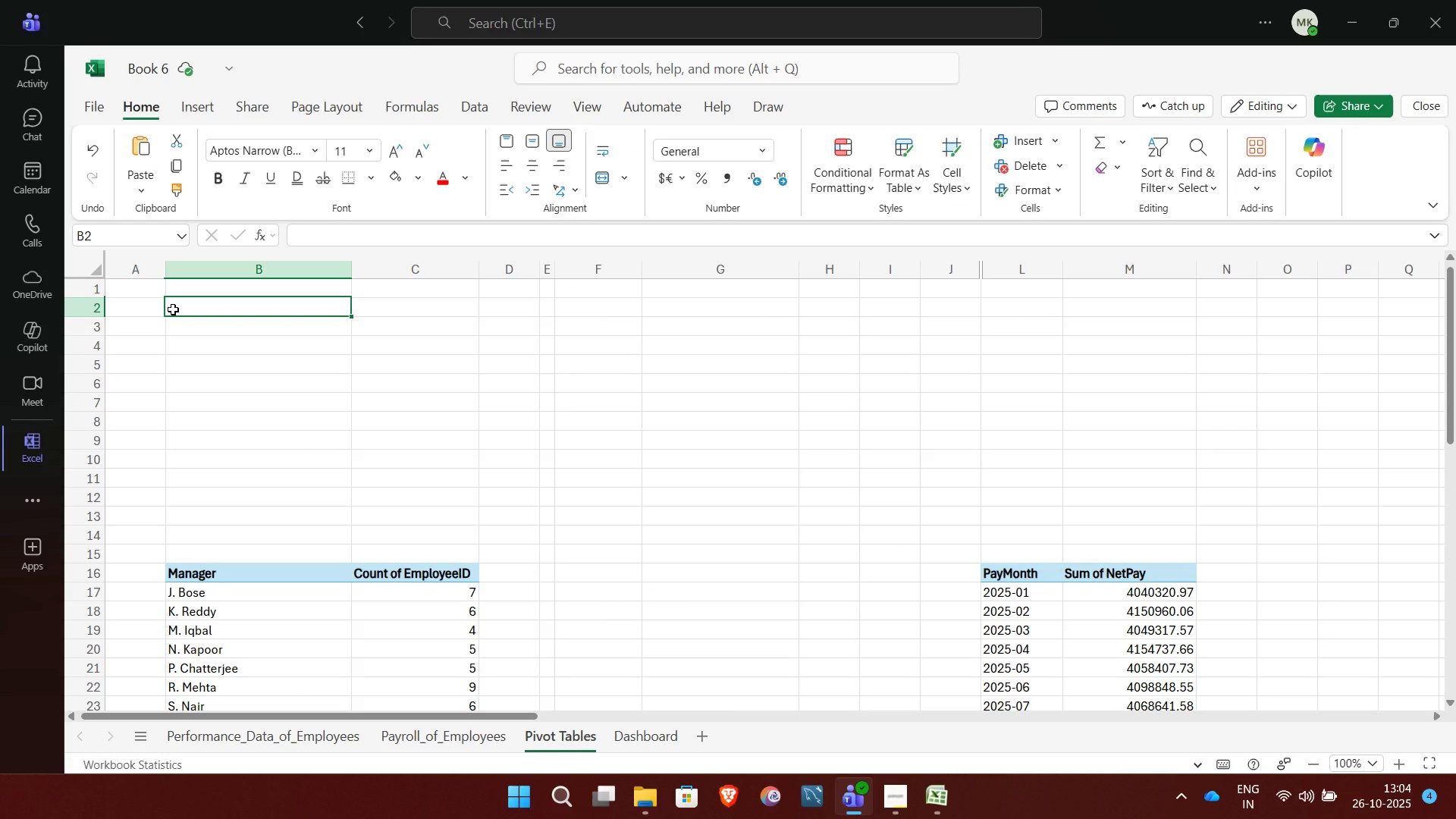 
key(Control+V)
 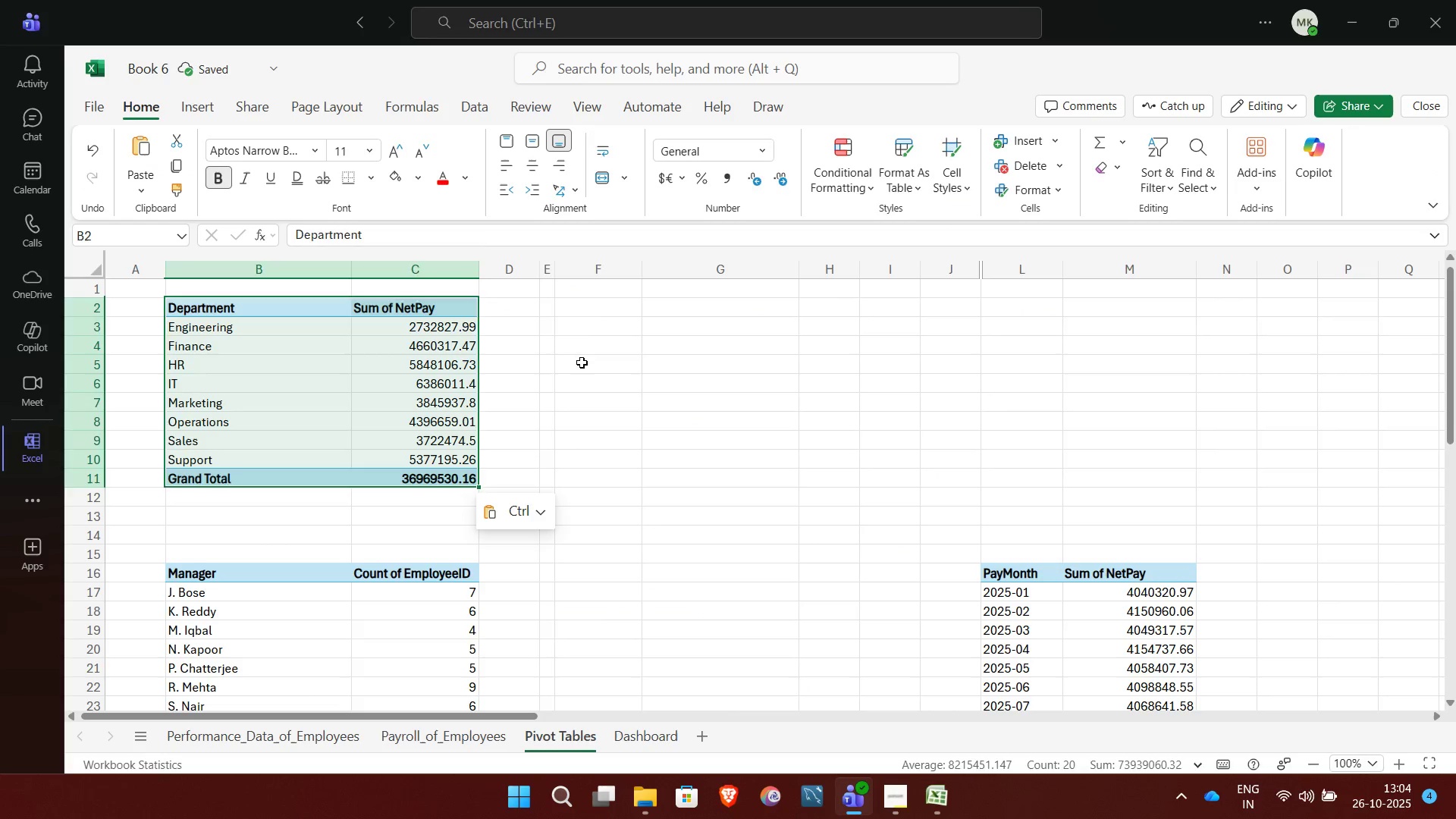 
left_click([582, 362])
 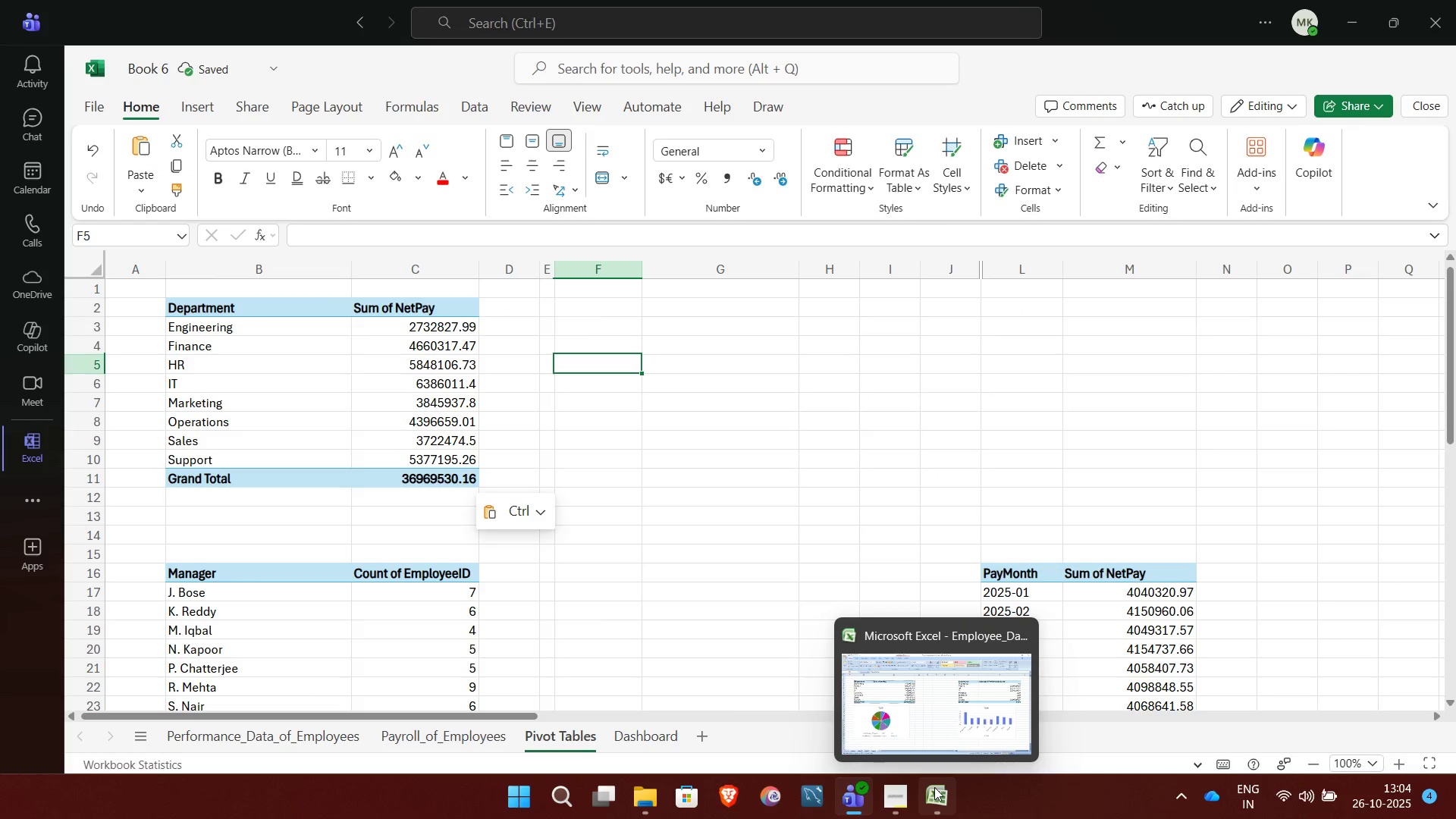 
left_click([934, 787])
 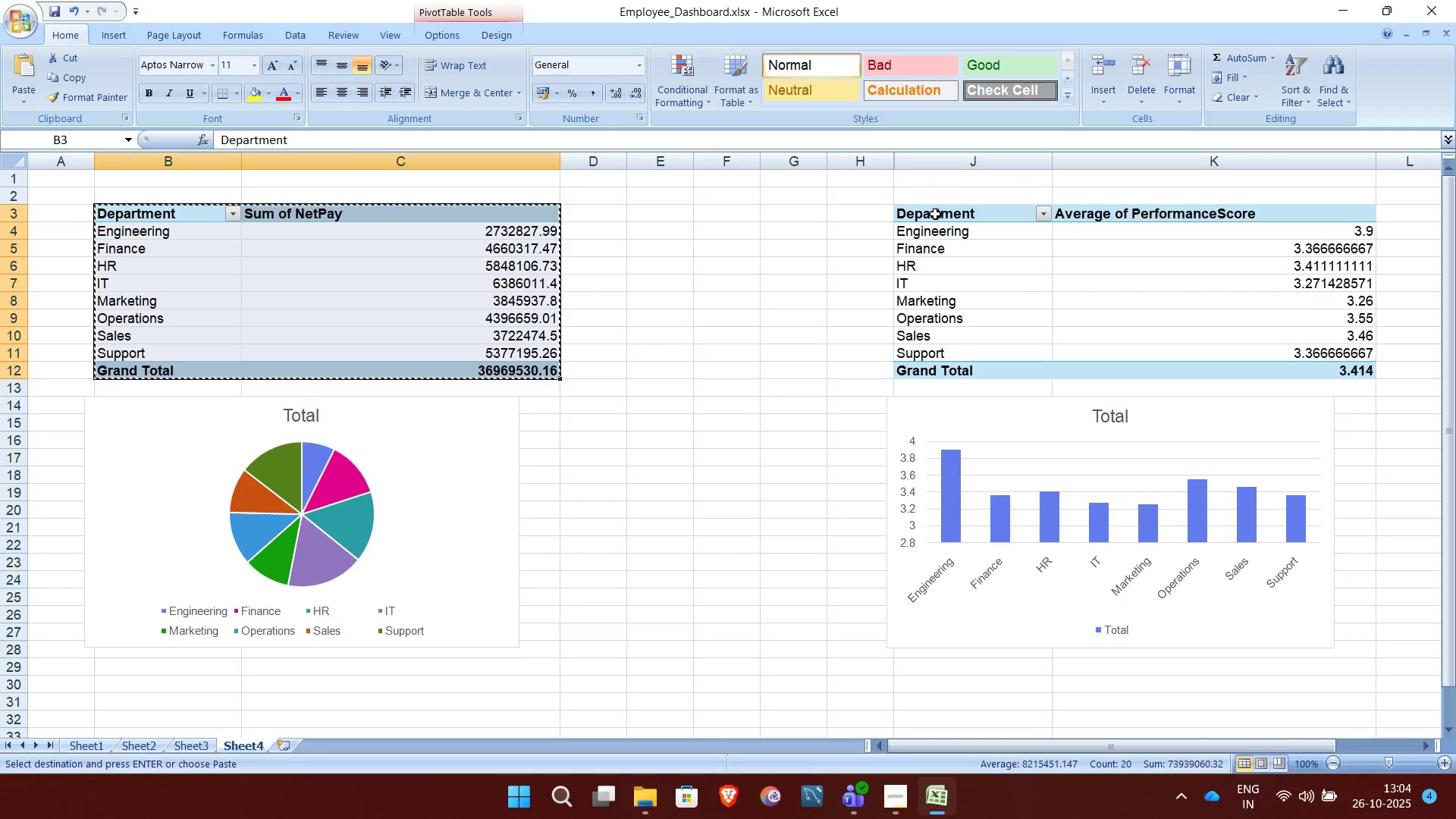 
left_click([935, 215])
 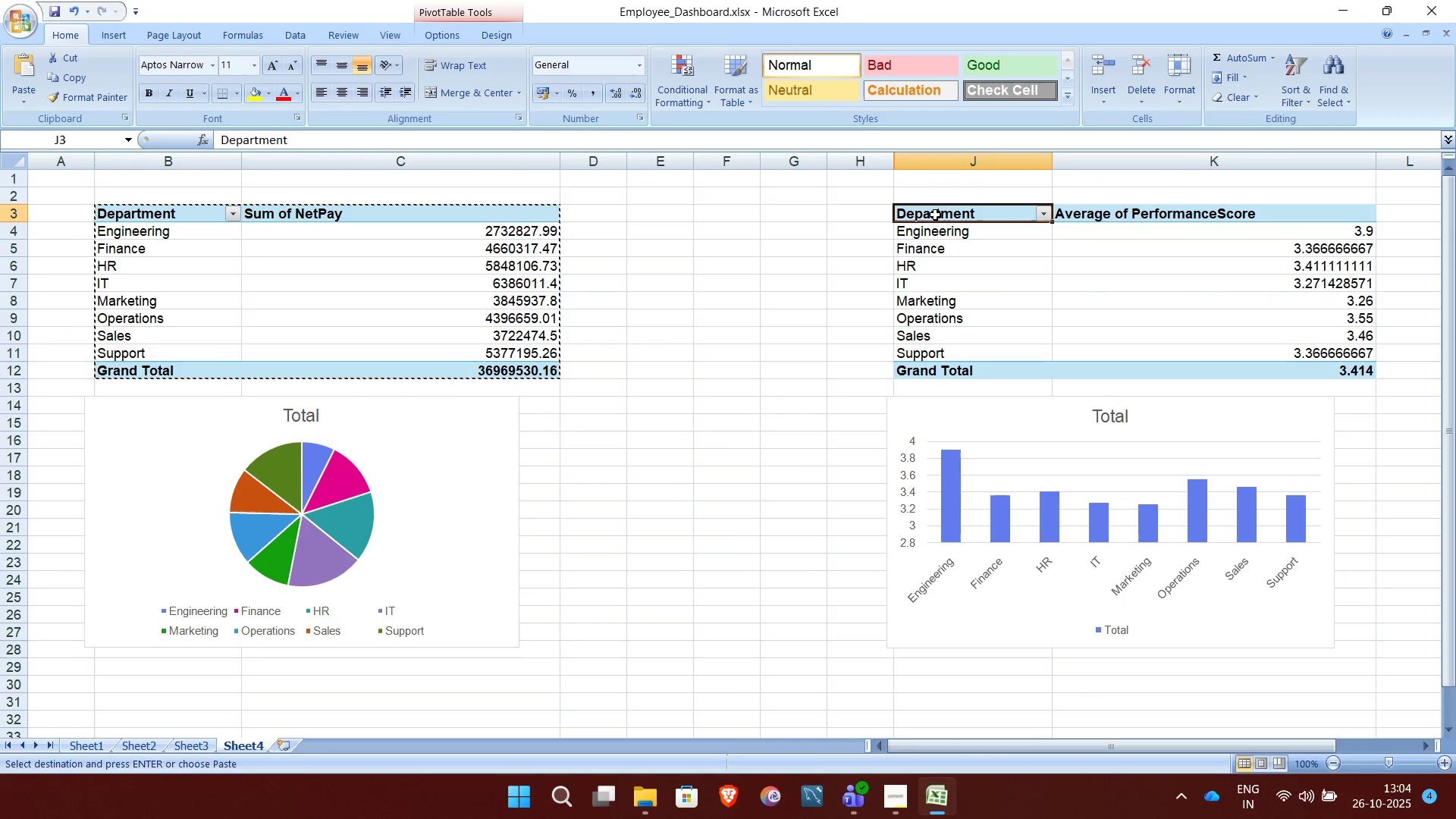 
key(Shift+ArrowRight)
 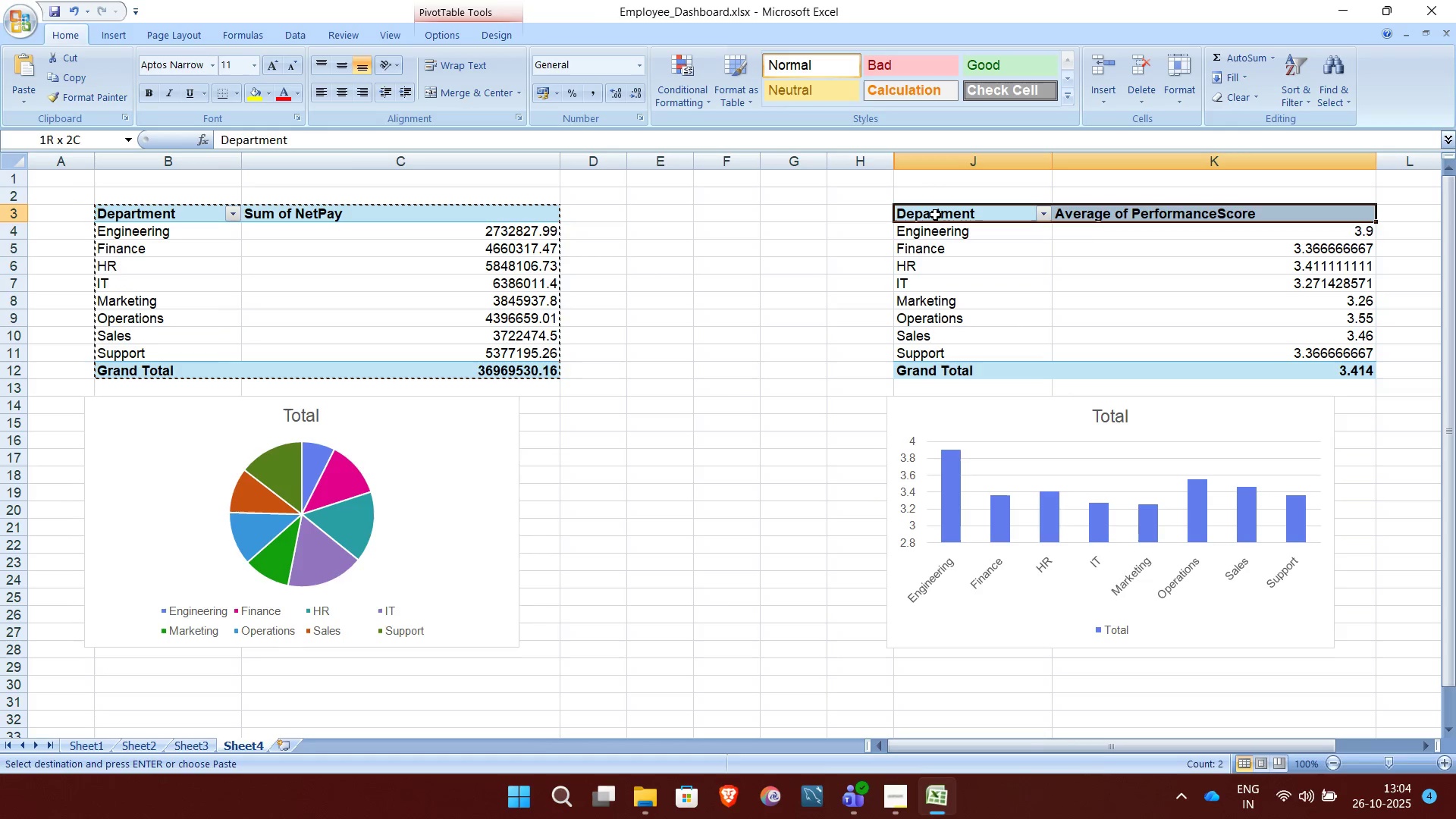 
key(Shift+ArrowDown)
 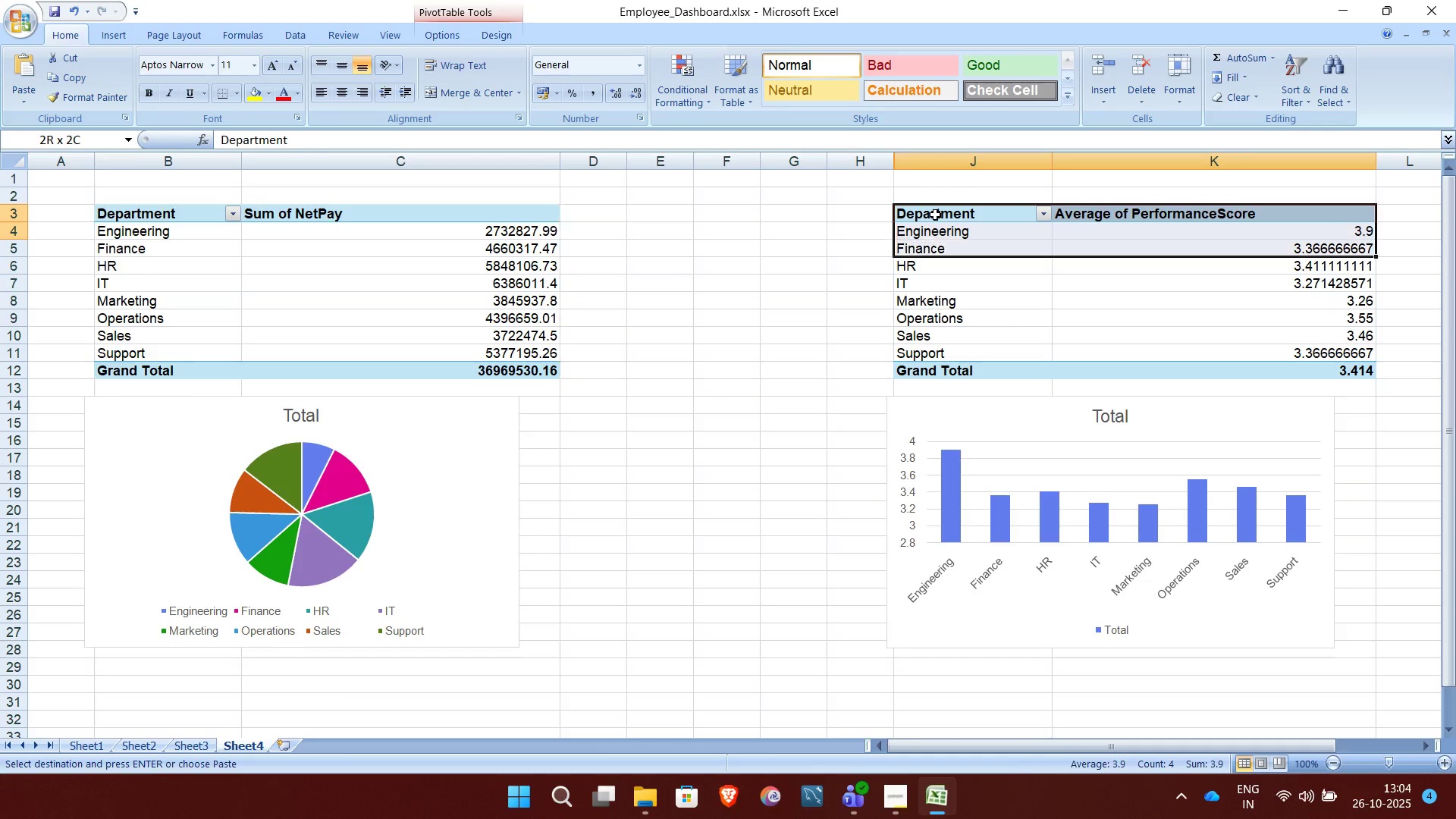 
key(Shift+ArrowDown)
 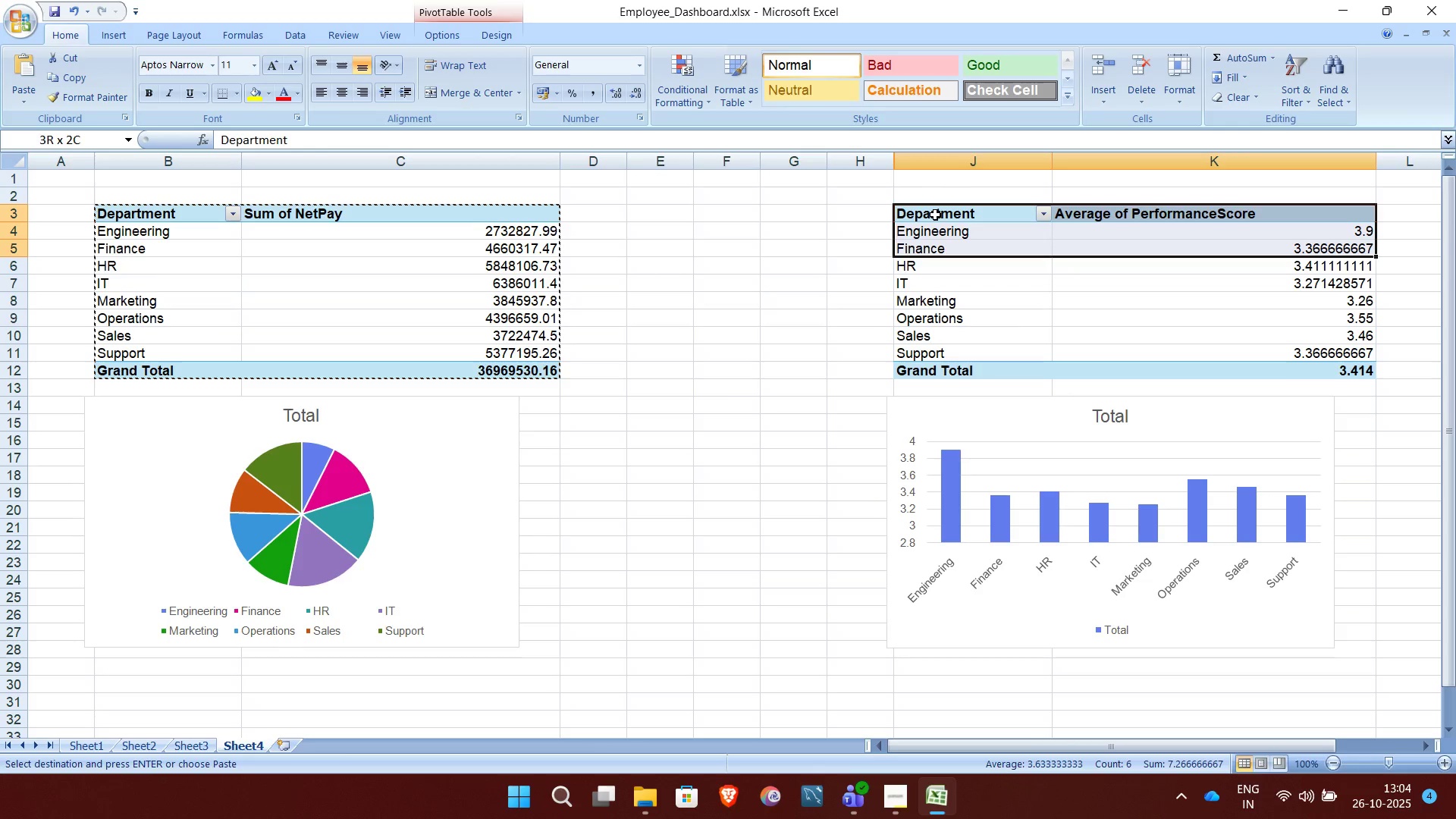 
key(Shift+ArrowDown)
 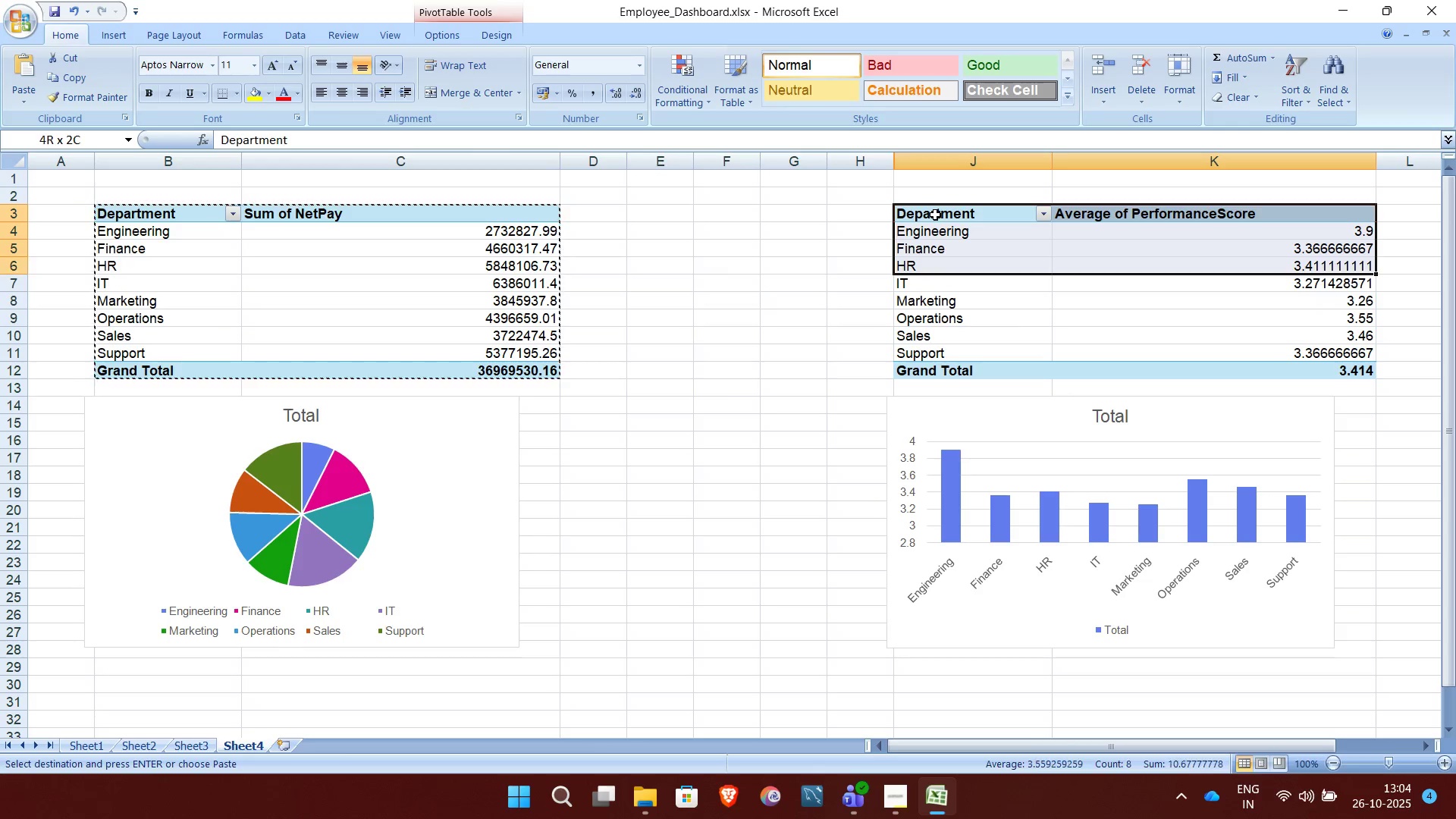 
key(Shift+ArrowDown)
 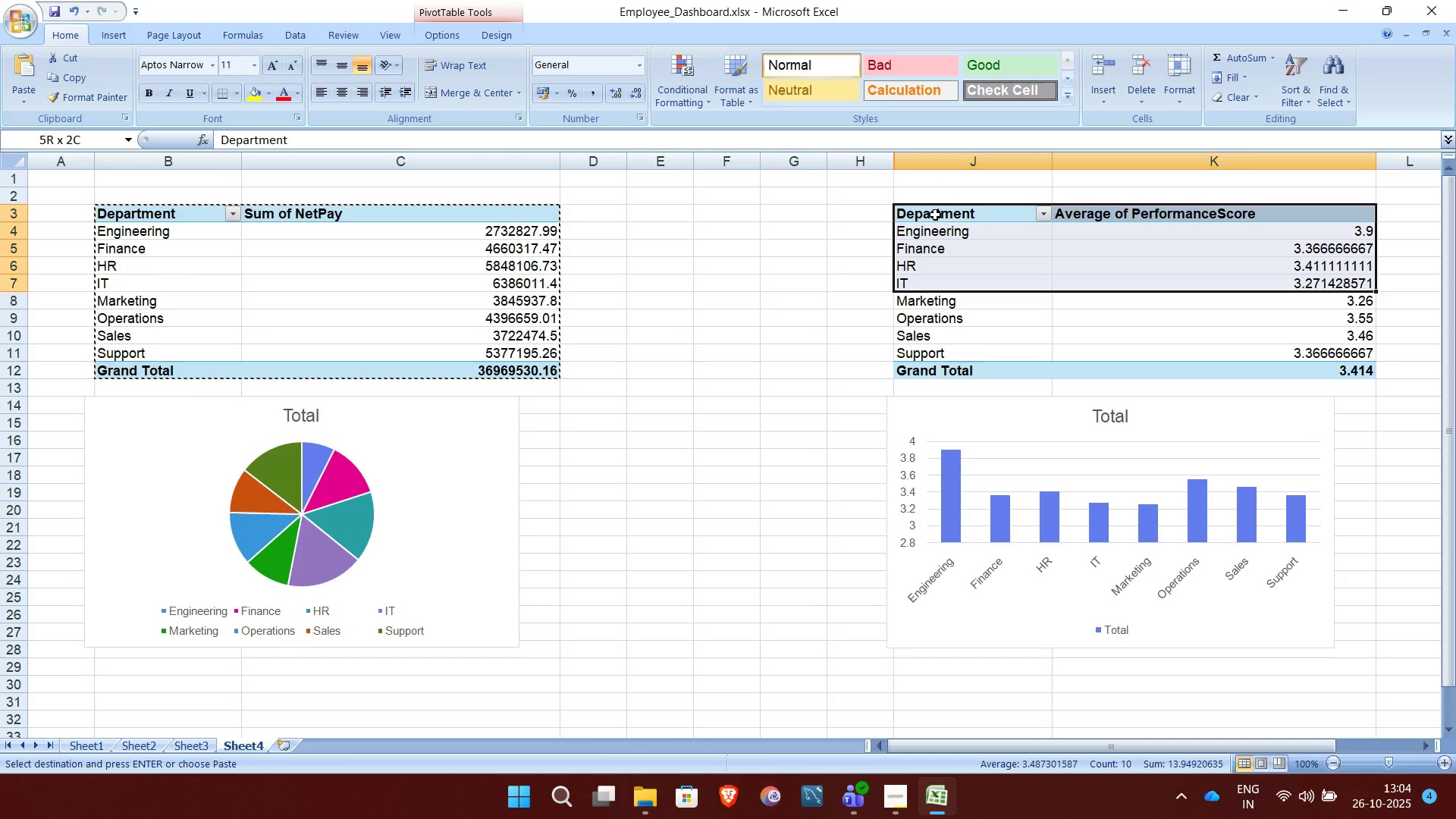 
key(Shift+ArrowDown)
 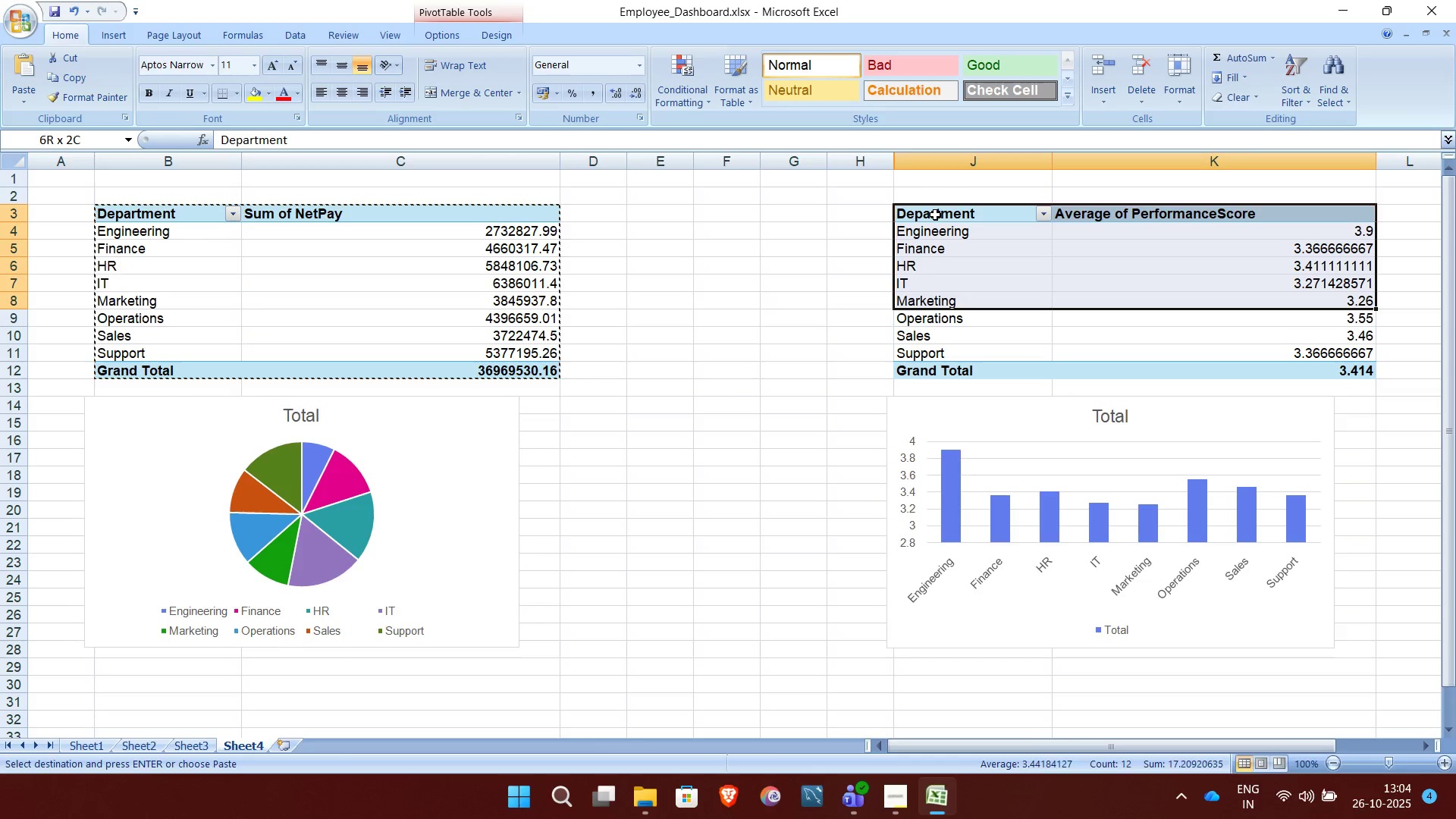 
key(Shift+ArrowDown)
 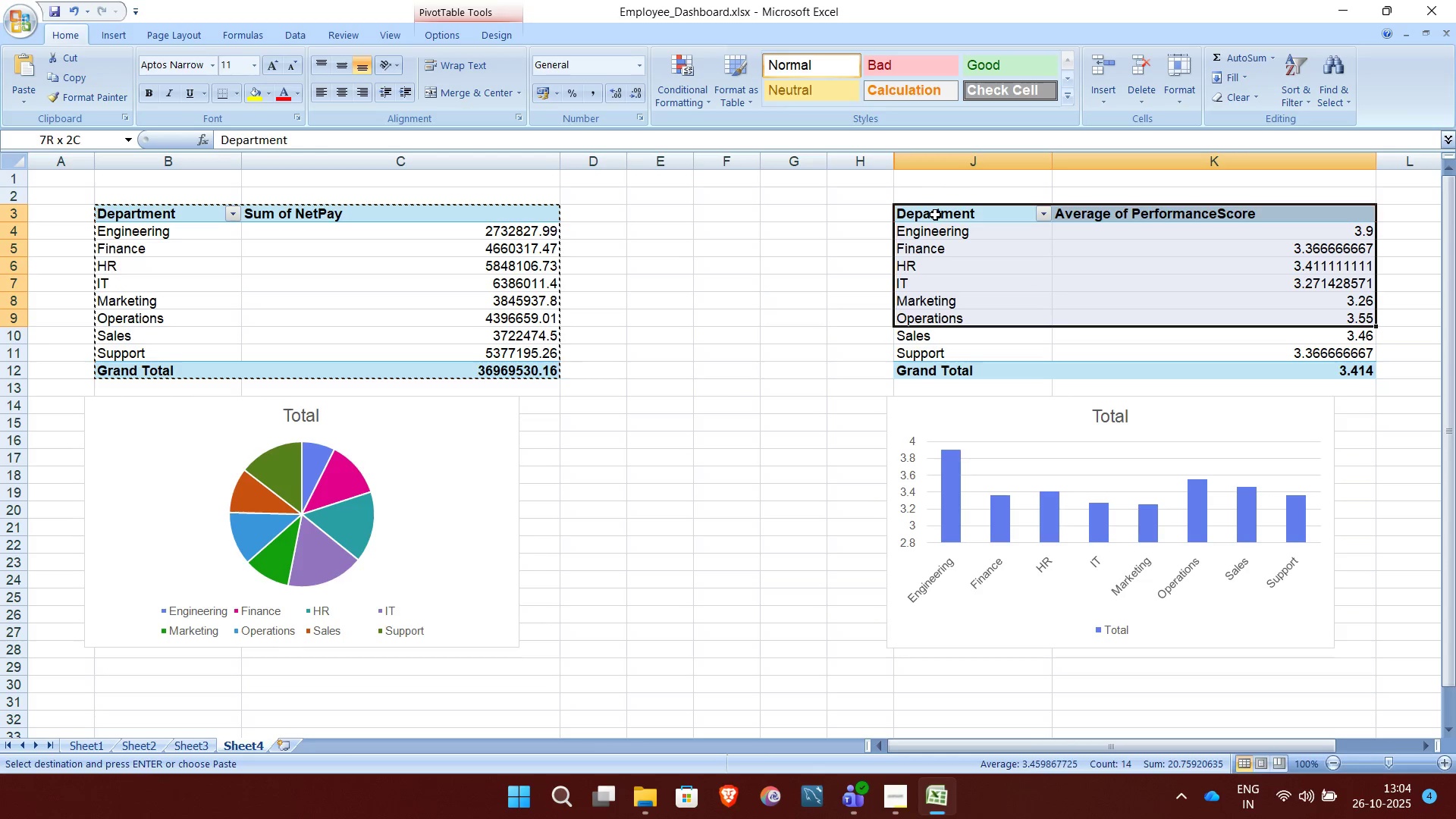 
key(Shift+ArrowDown)
 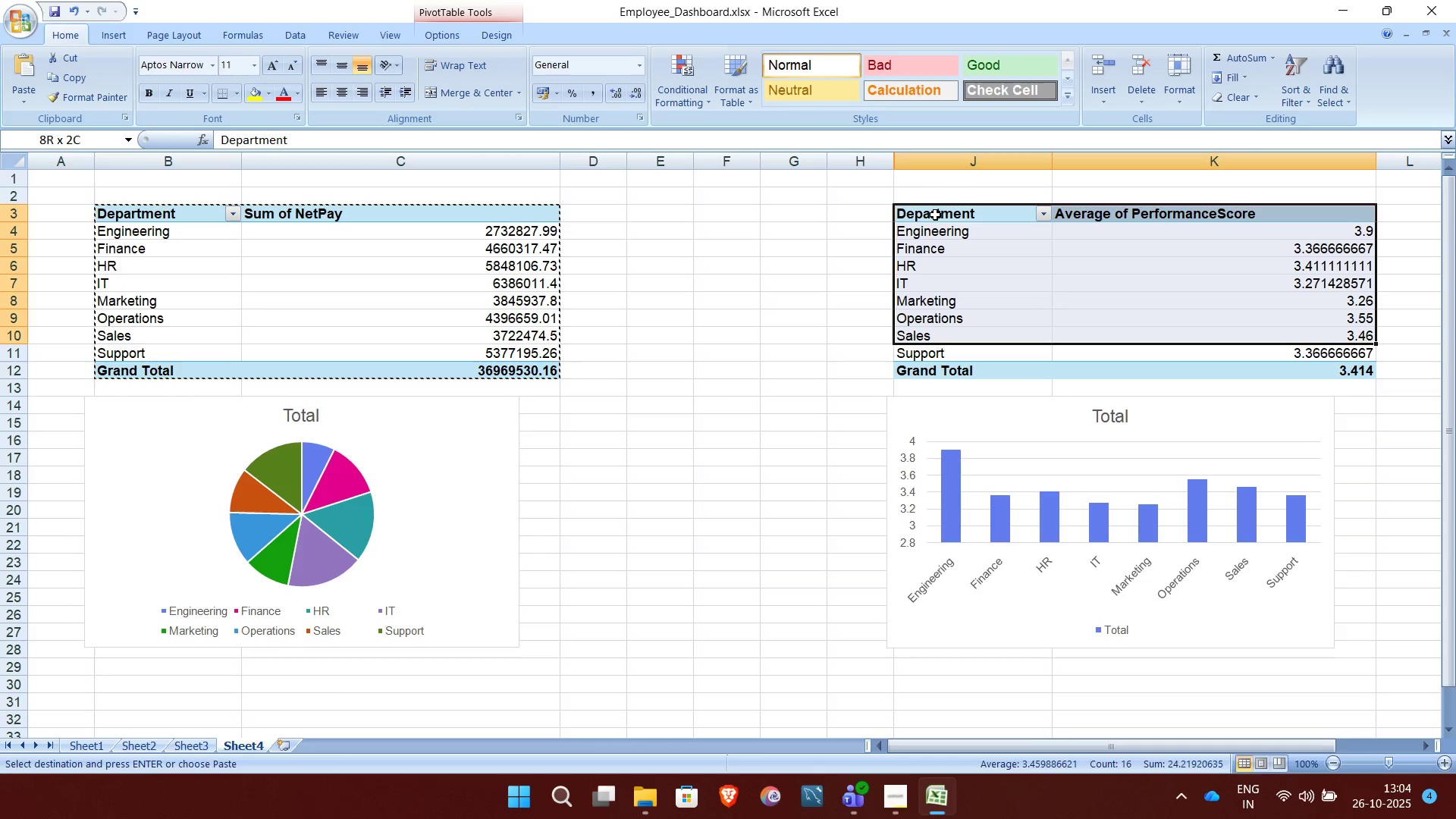 
key(Shift+ArrowDown)
 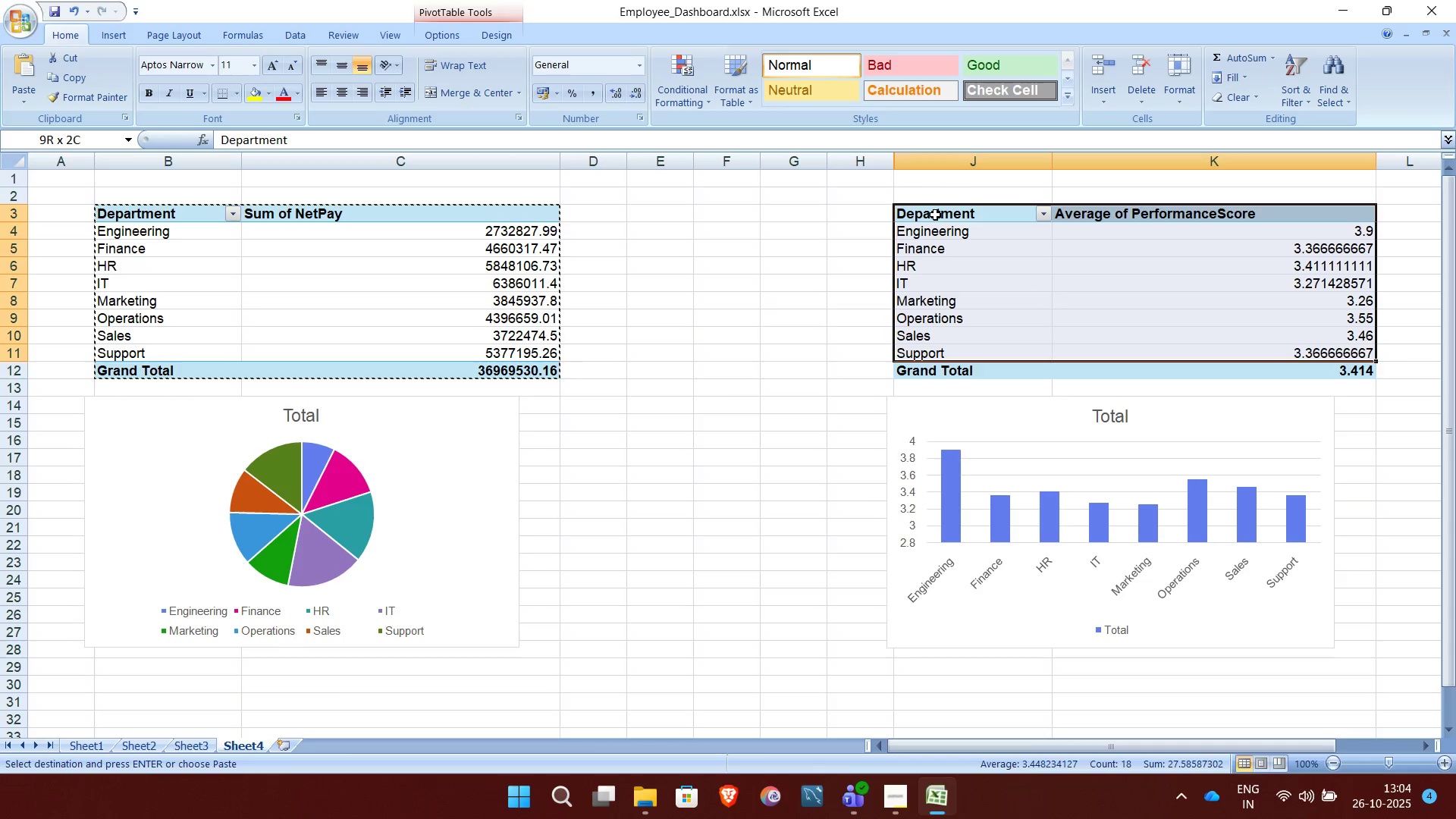 
key(Shift+ArrowDown)
 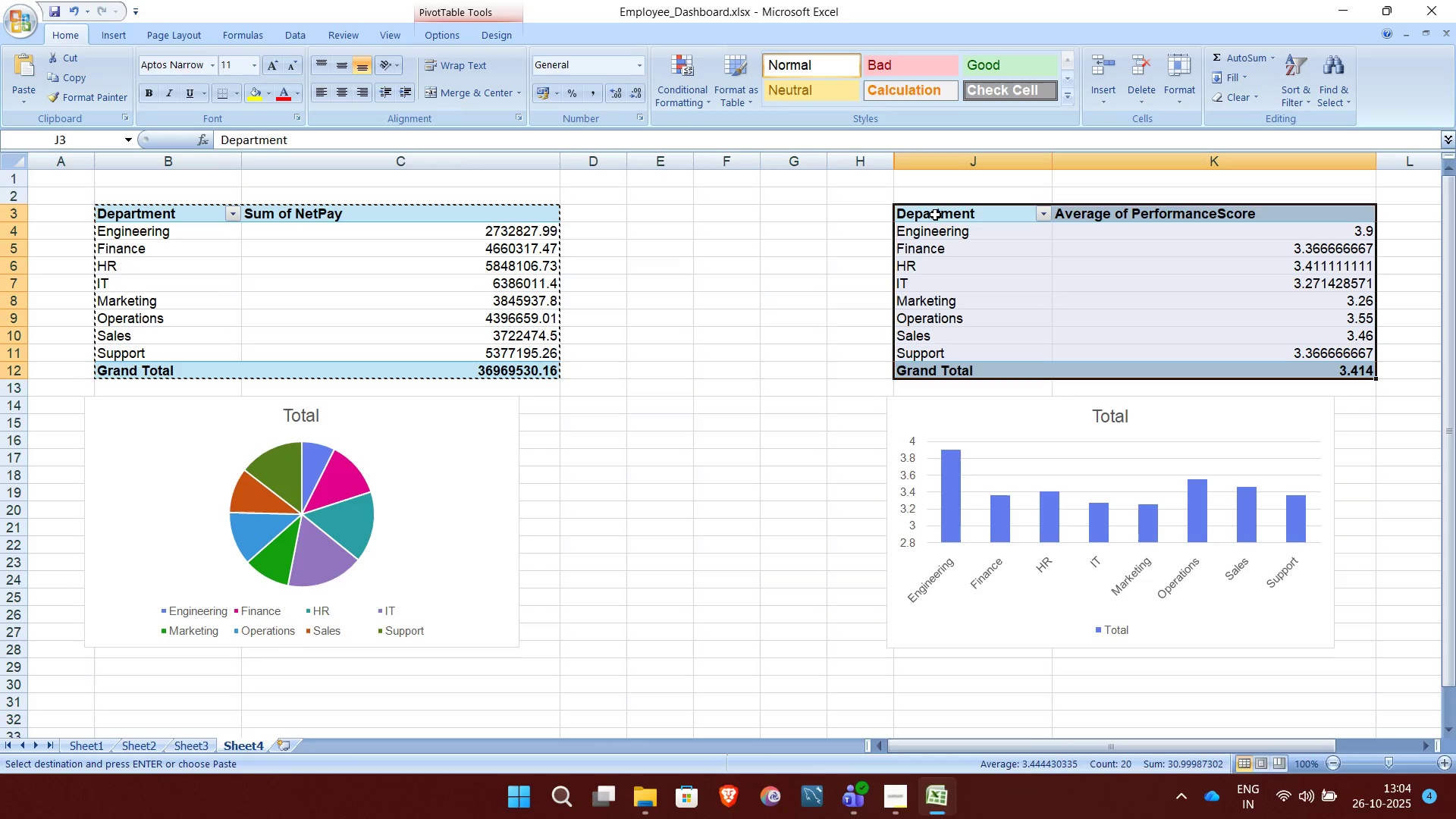 
key(Control+C)
 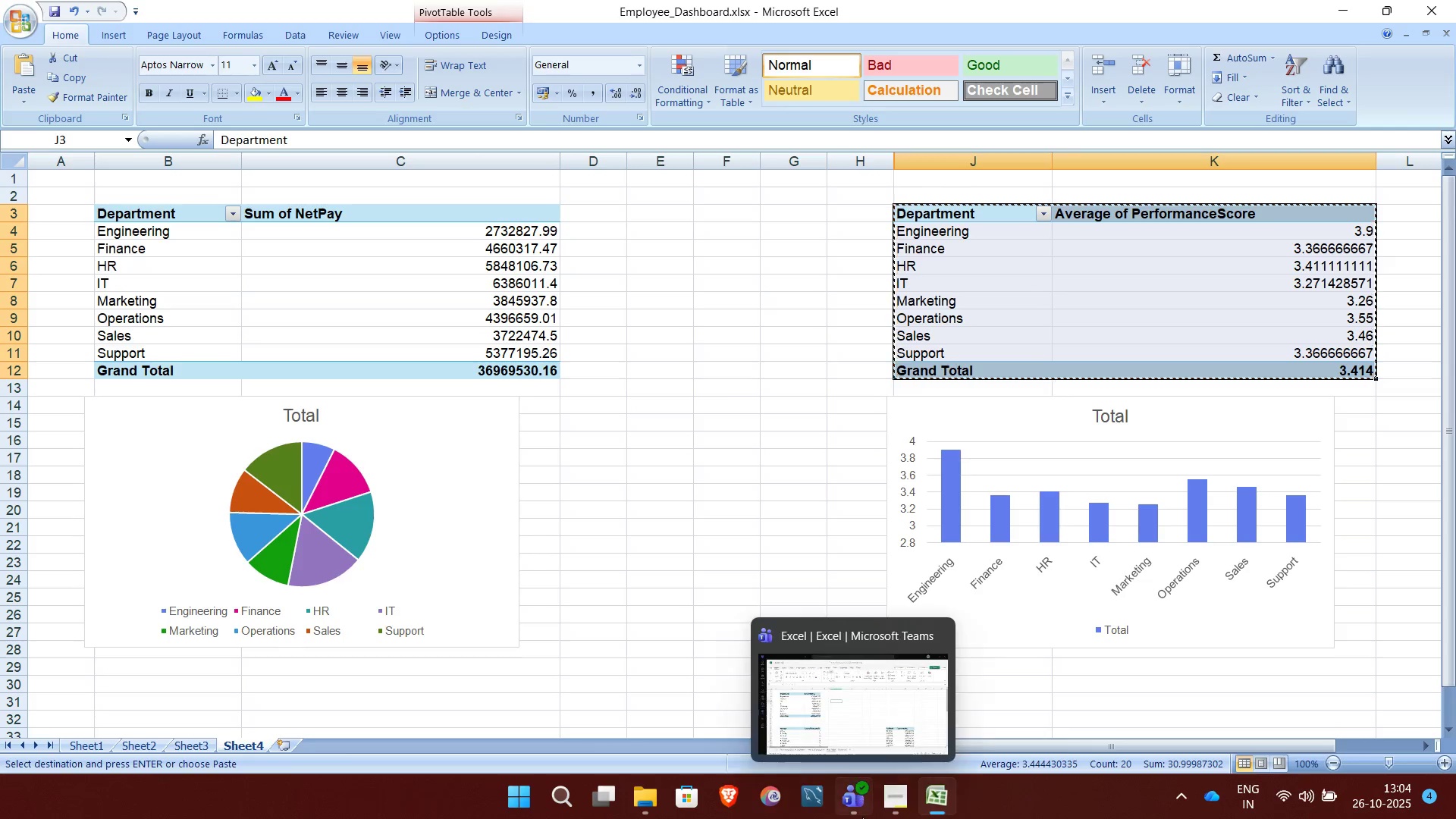 
left_click([862, 817])
 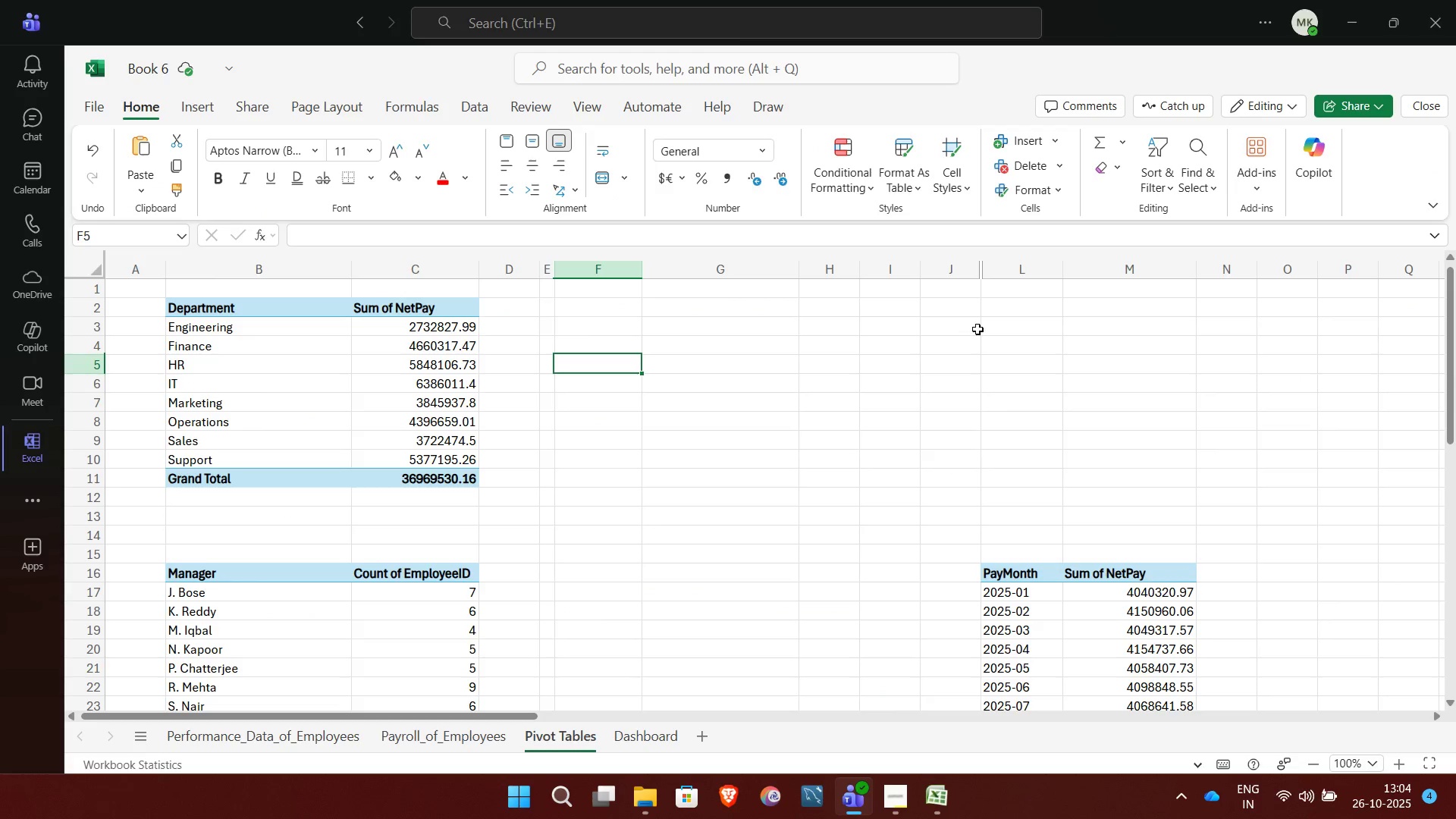 
left_click([999, 324])
 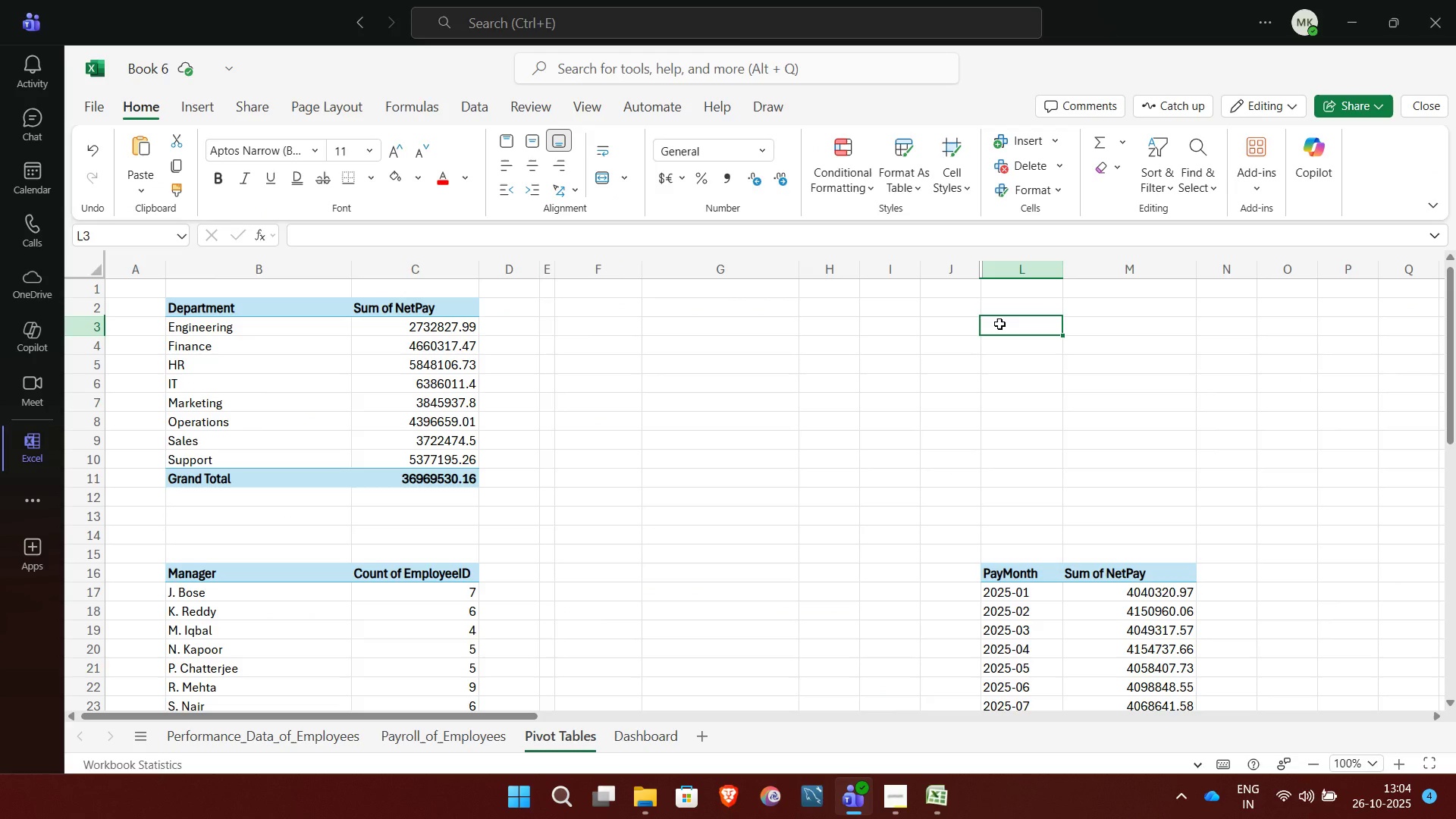 
key(Control+V)
 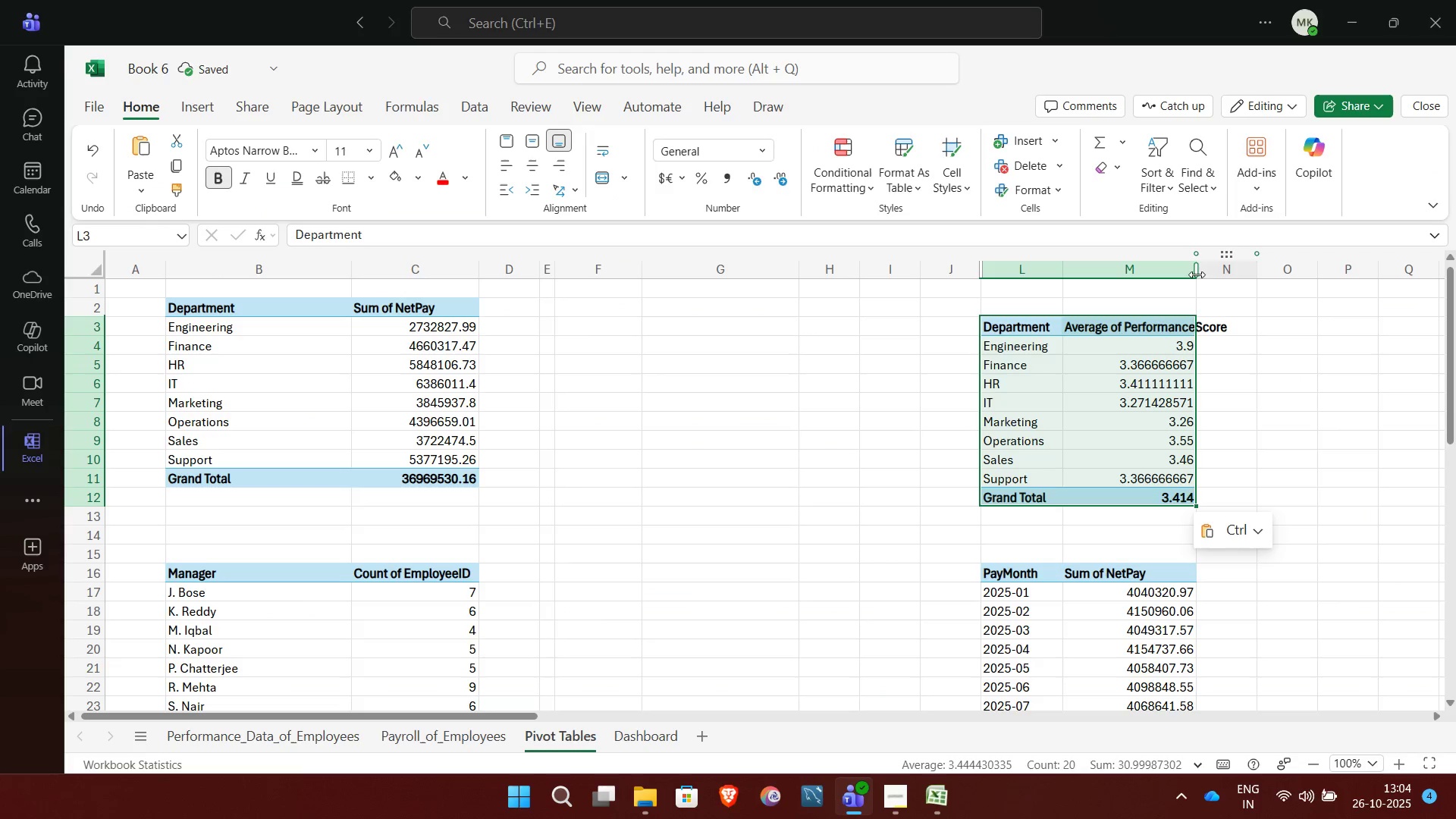 
left_click_drag(start_coordinate=[1198, 271], to_coordinate=[1264, 270])
 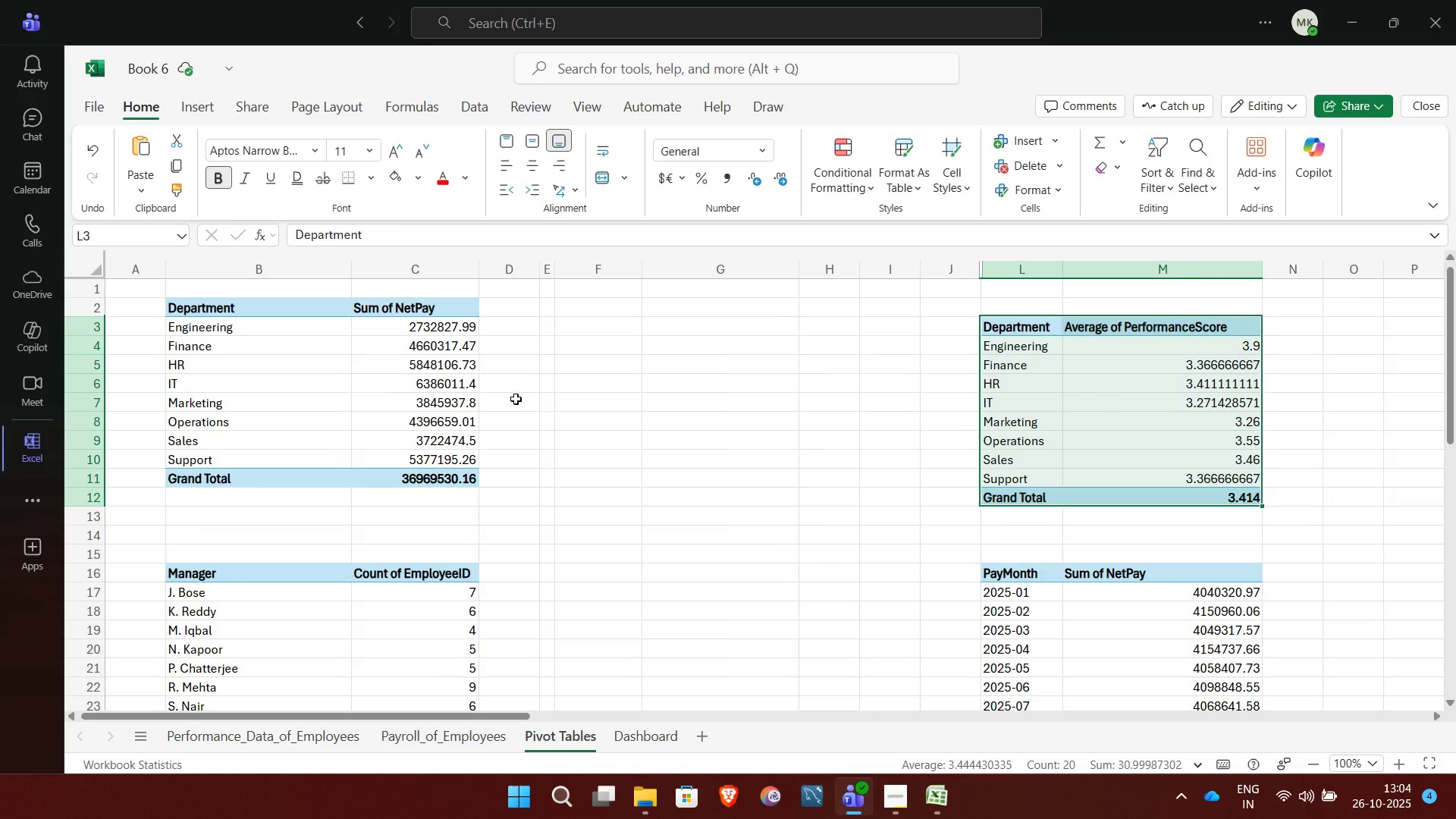 
wait(8.08)
 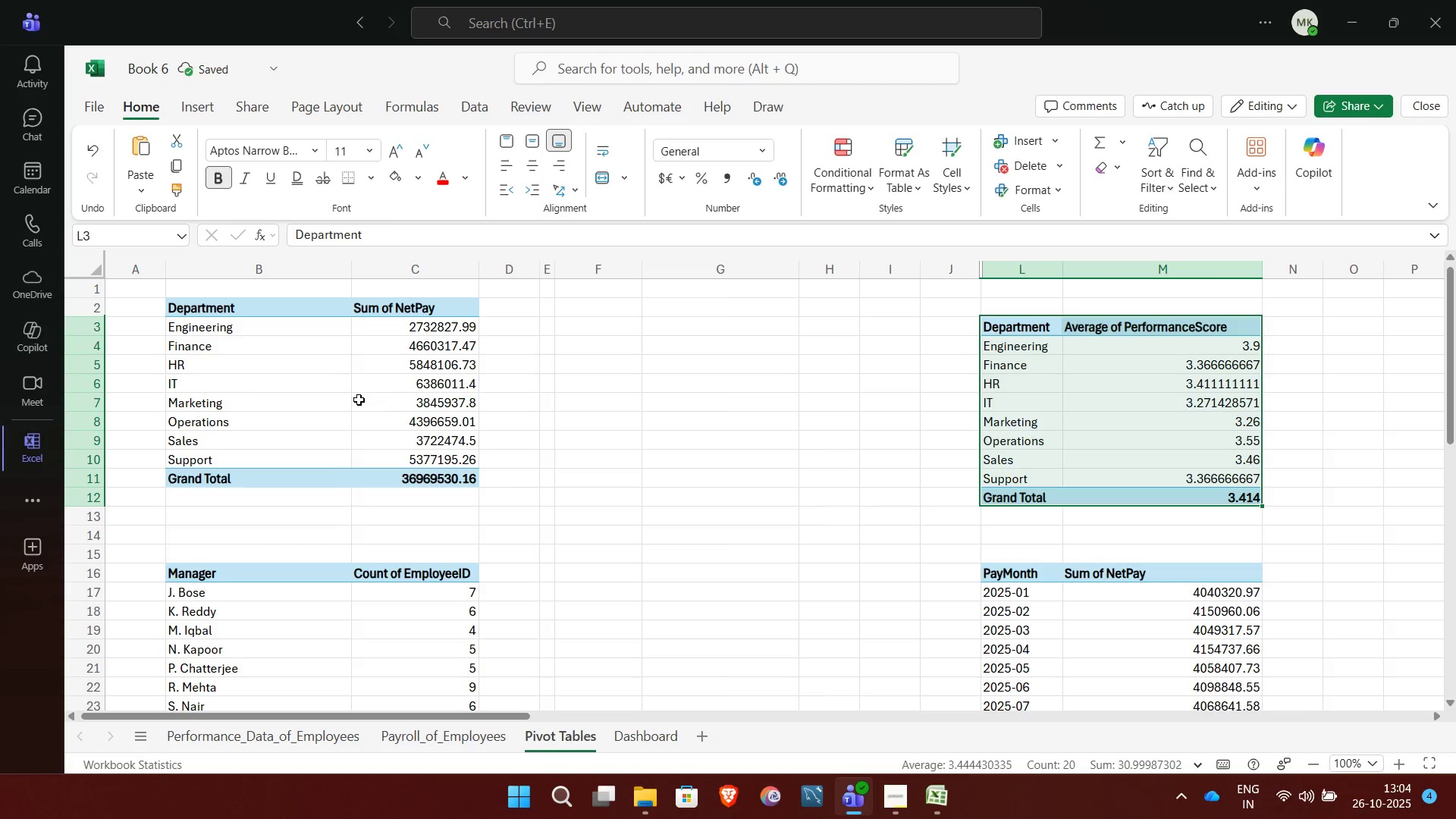 
left_click([835, 410])
 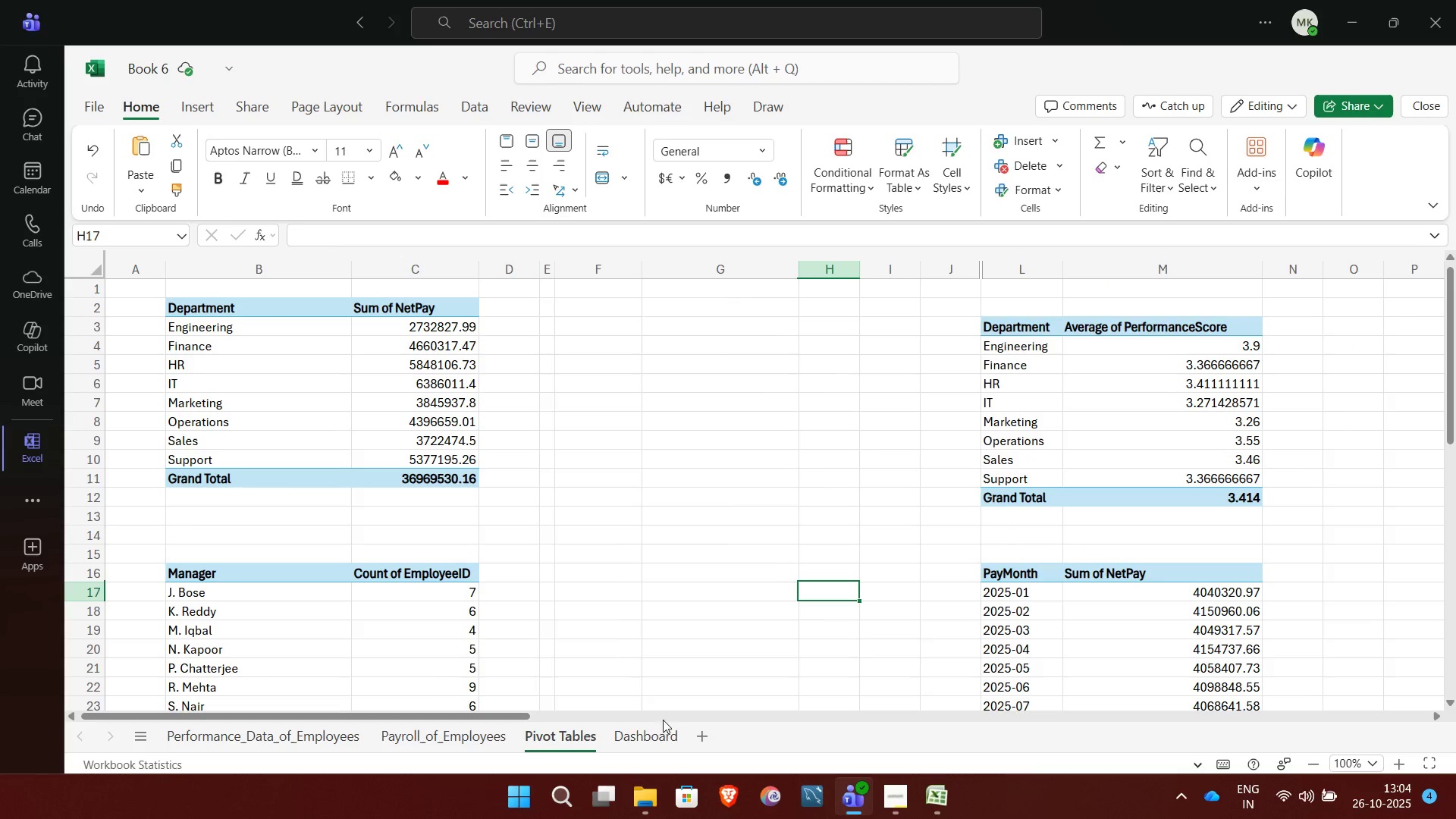 
left_click([651, 745])
 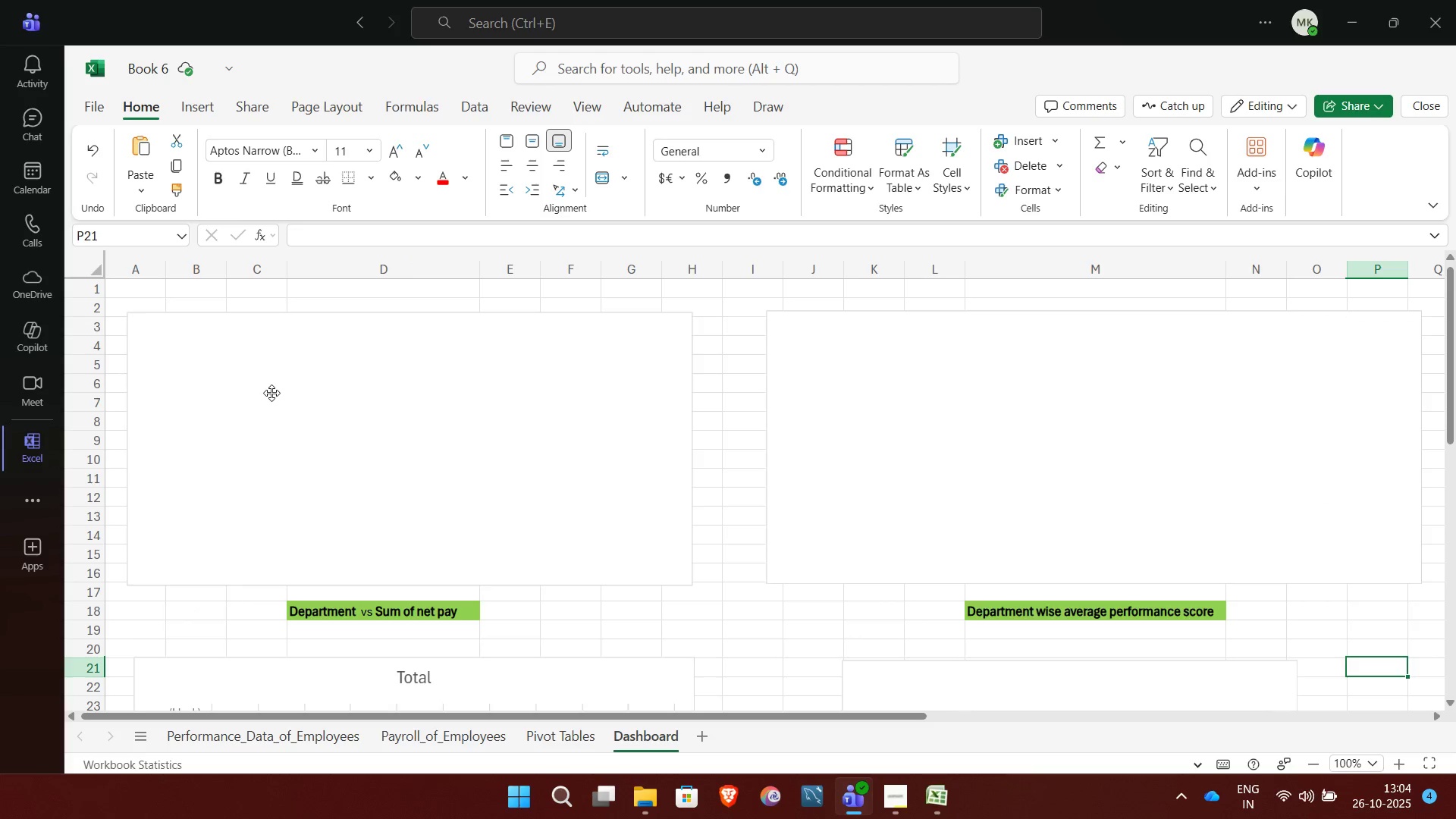 
right_click([271, 393])
 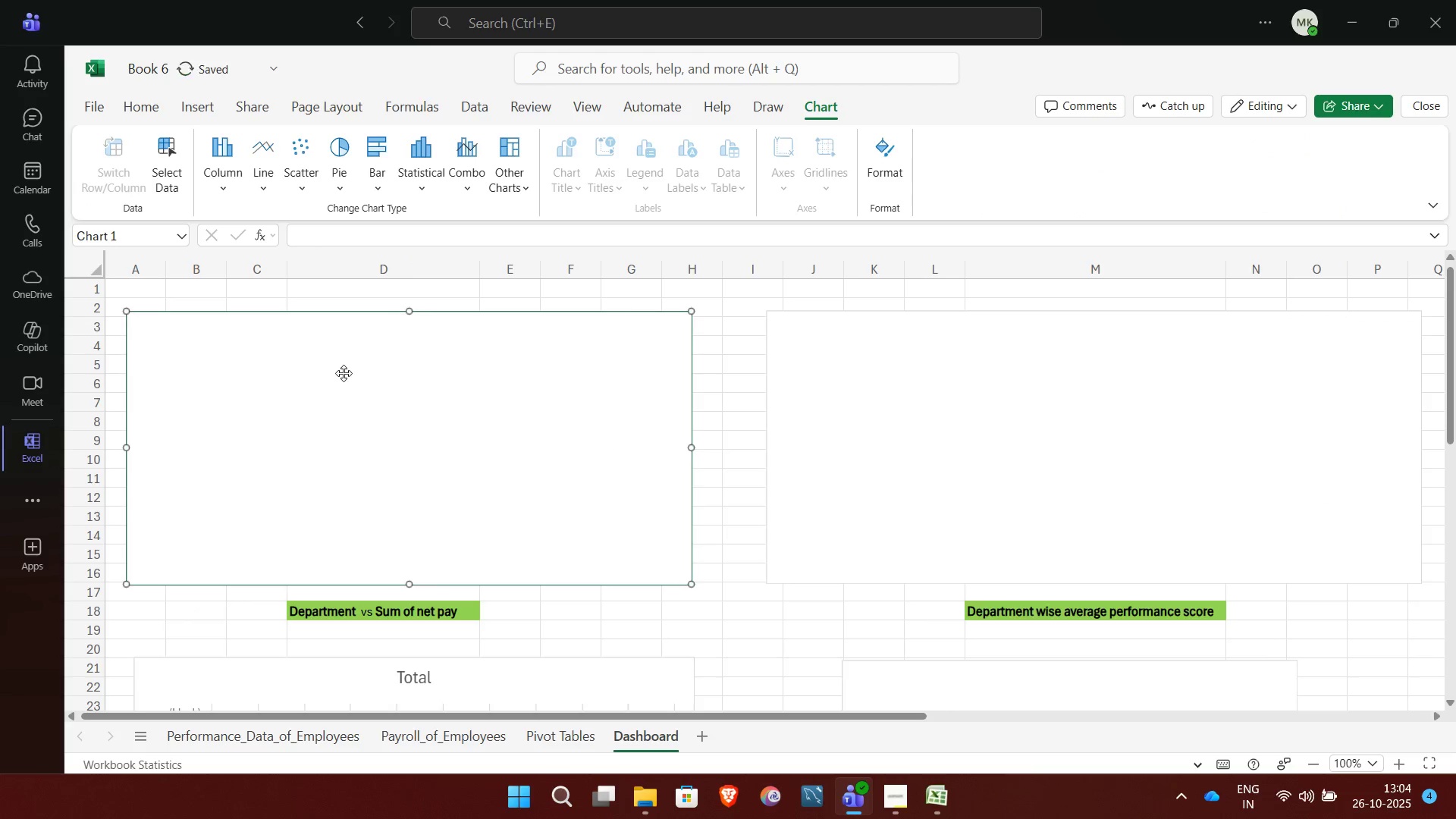 
right_click([344, 373])
 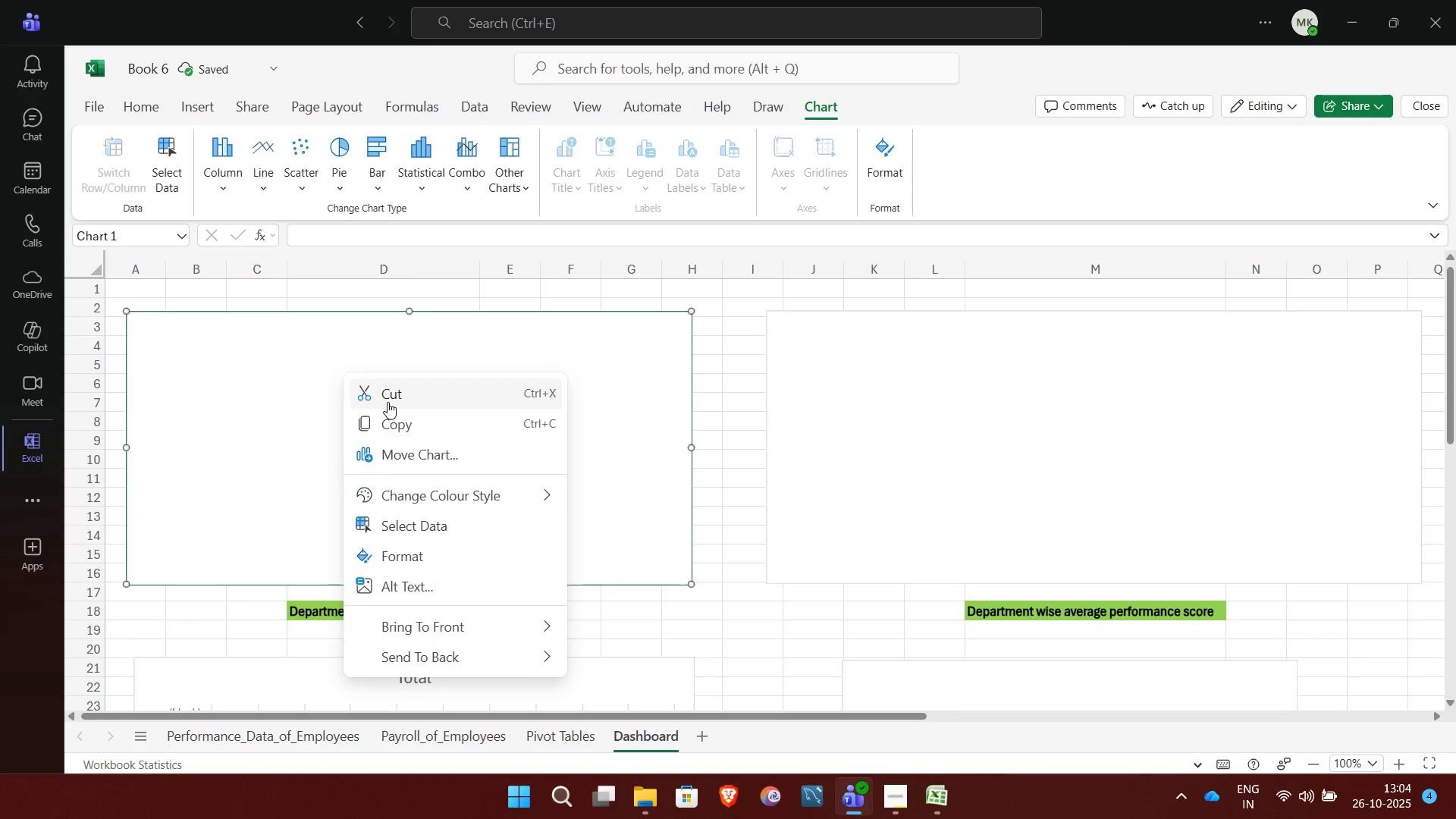 
left_click([388, 402])
 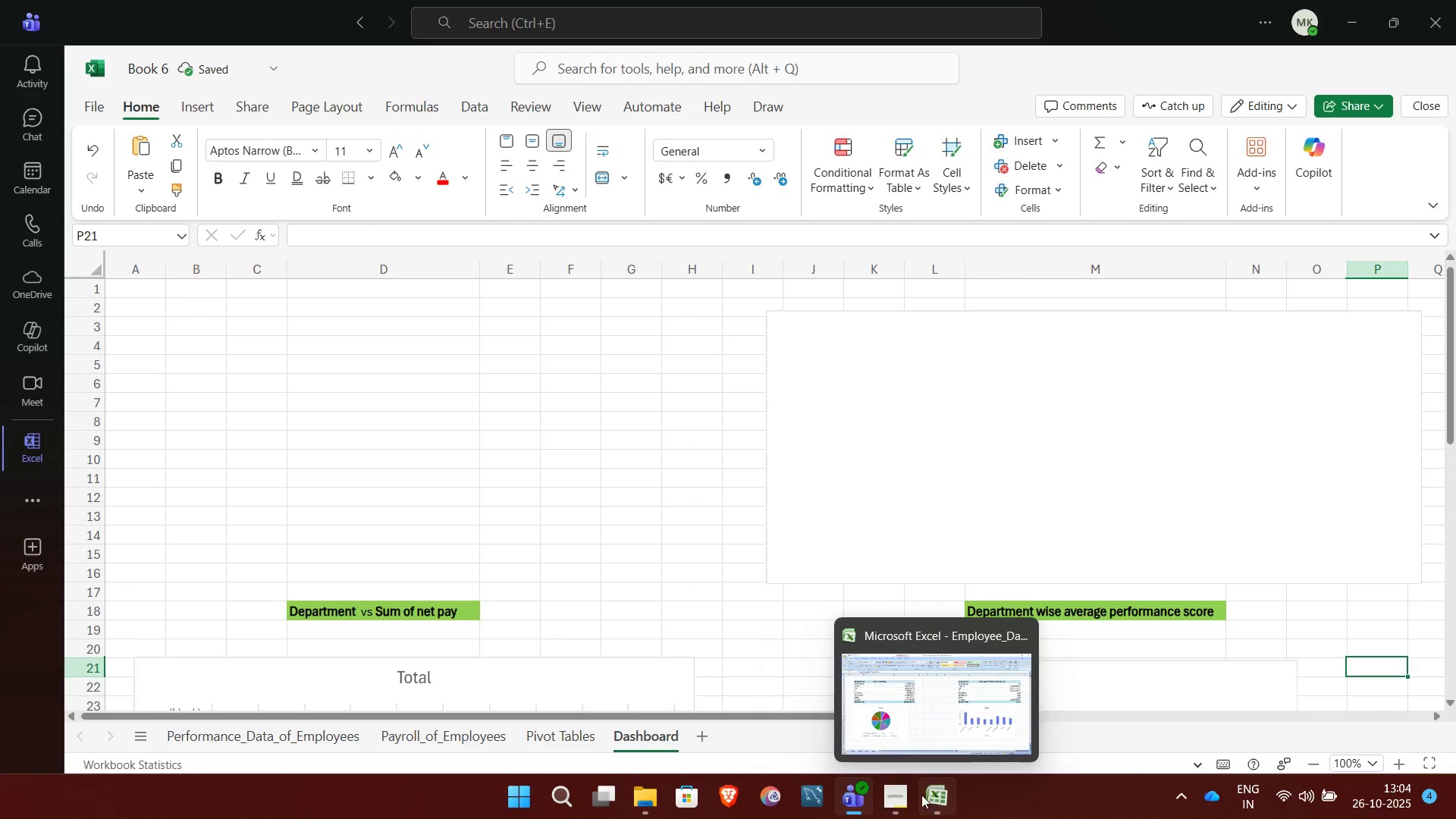 
left_click([937, 798])
 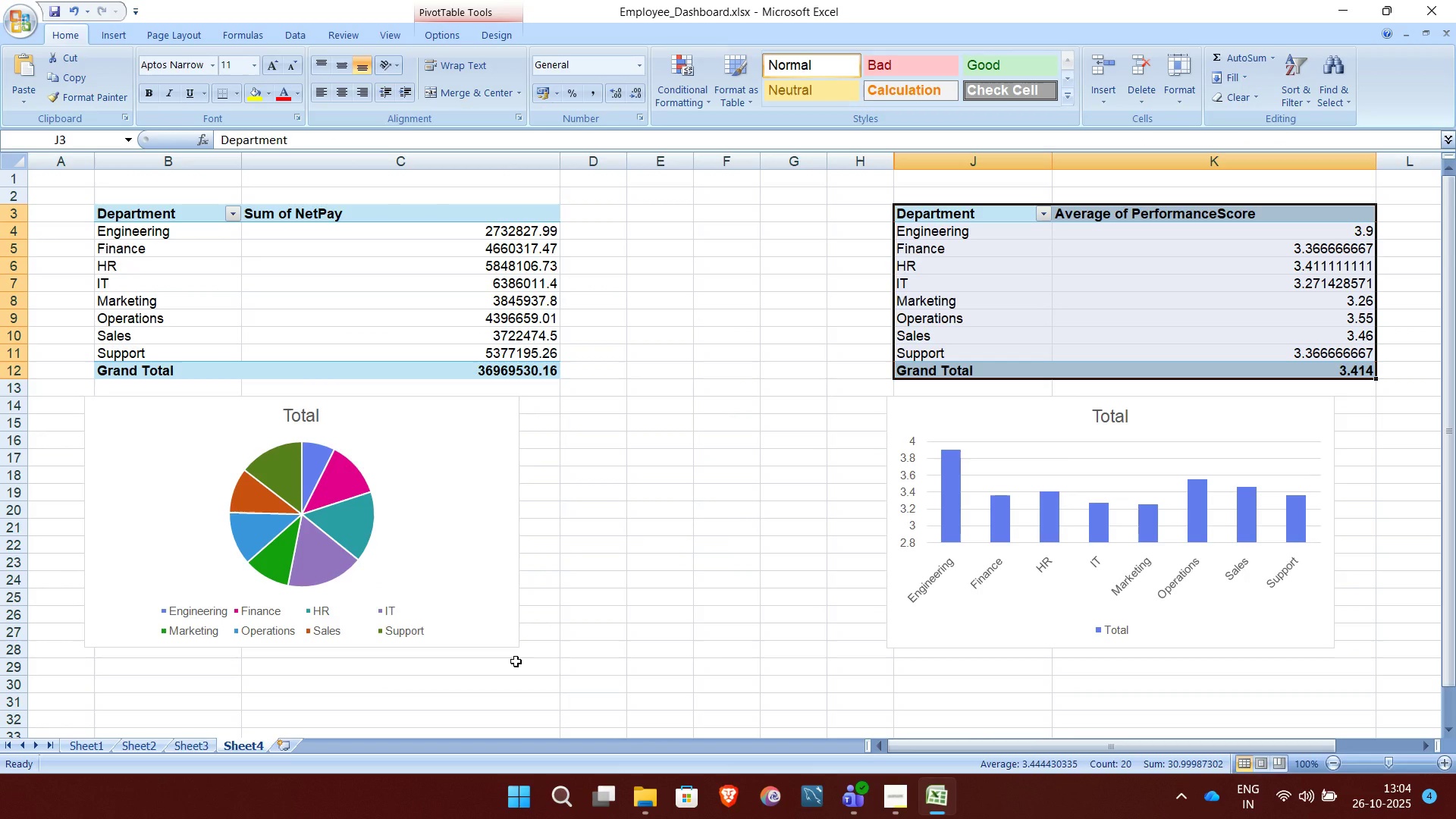 
scroll: coordinate [516, 661], scroll_direction: up, amount: 1.0
 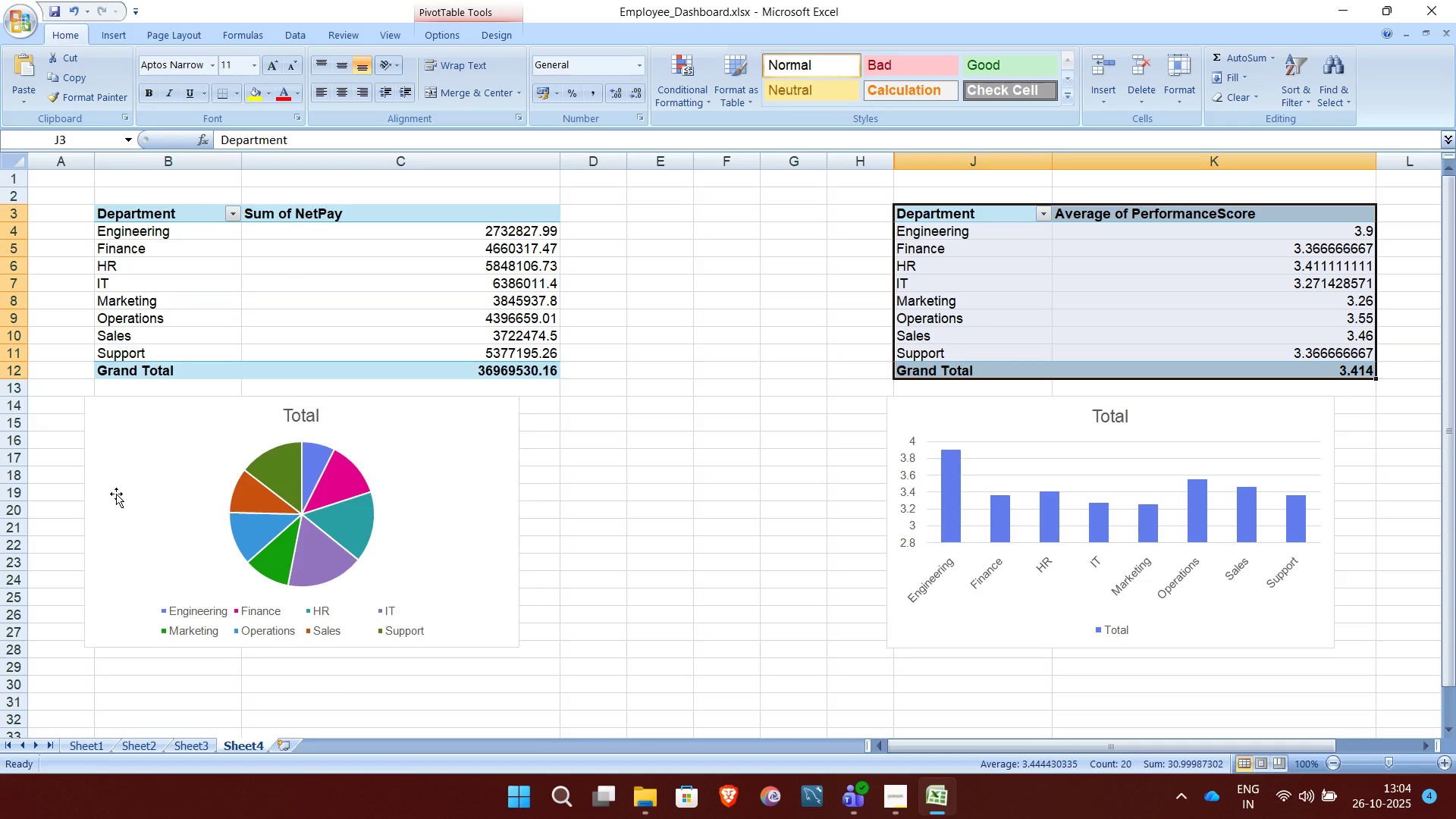 
right_click([116, 494])
 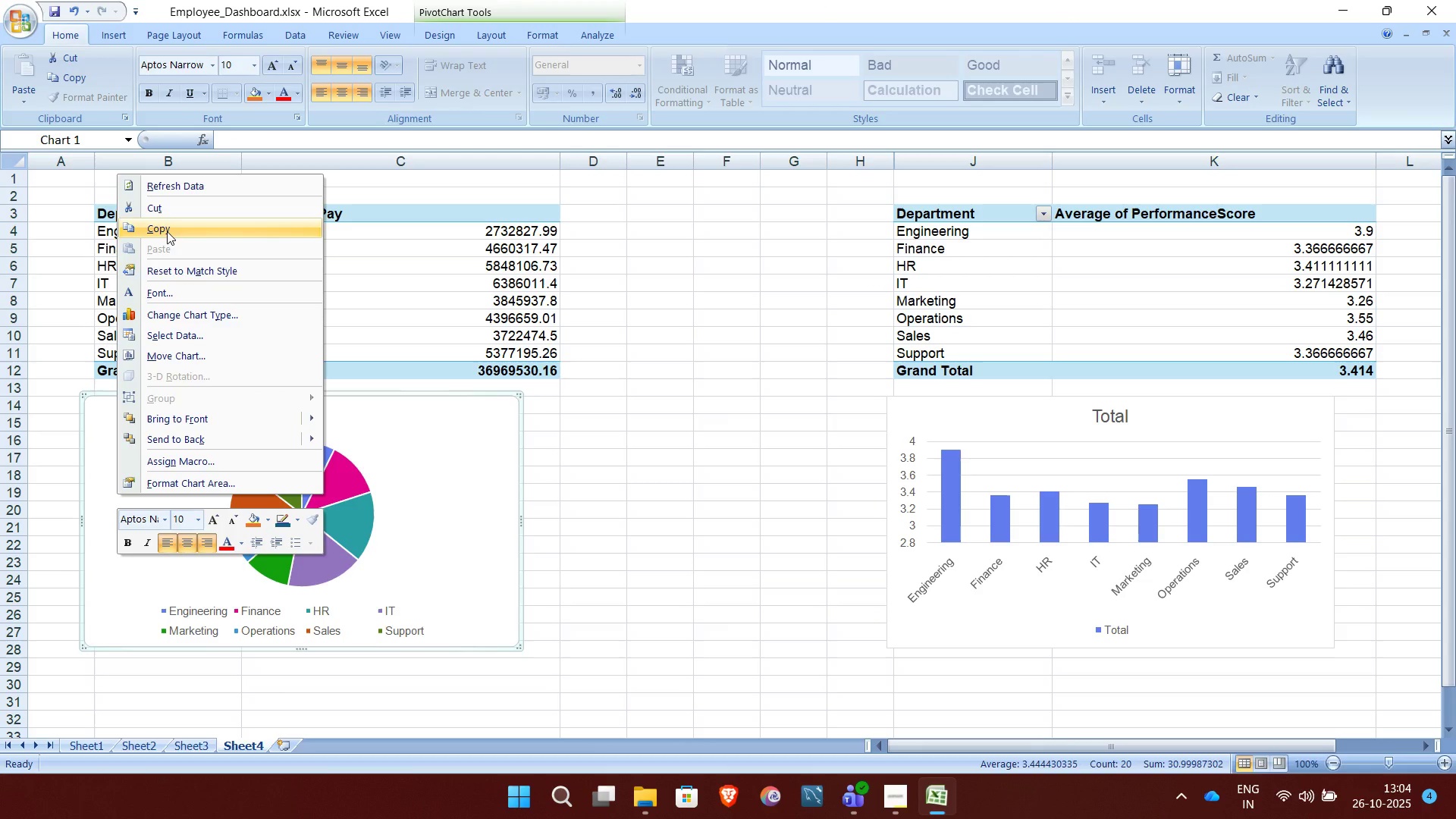 
left_click([167, 231])
 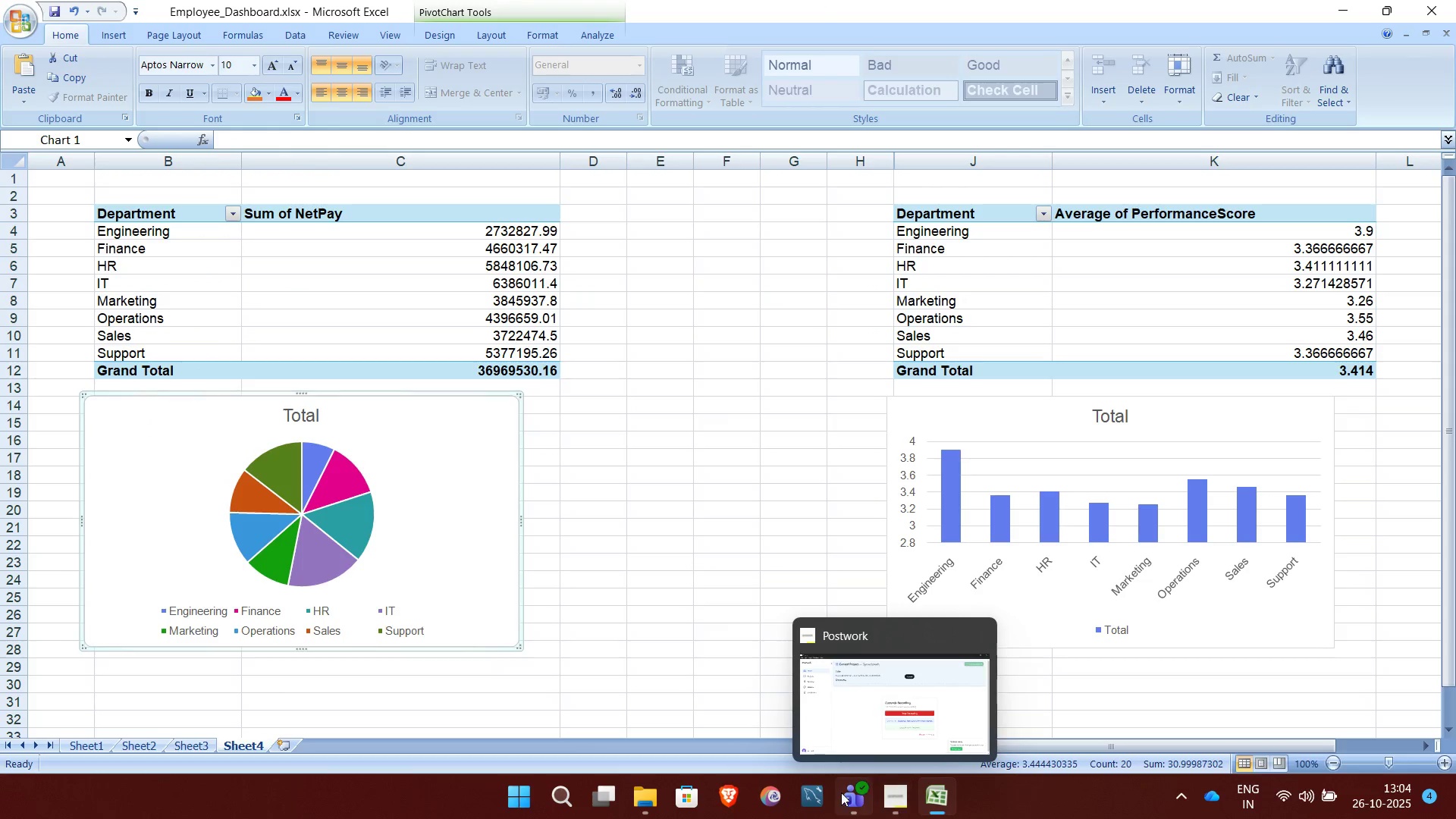 
left_click([840, 793])
 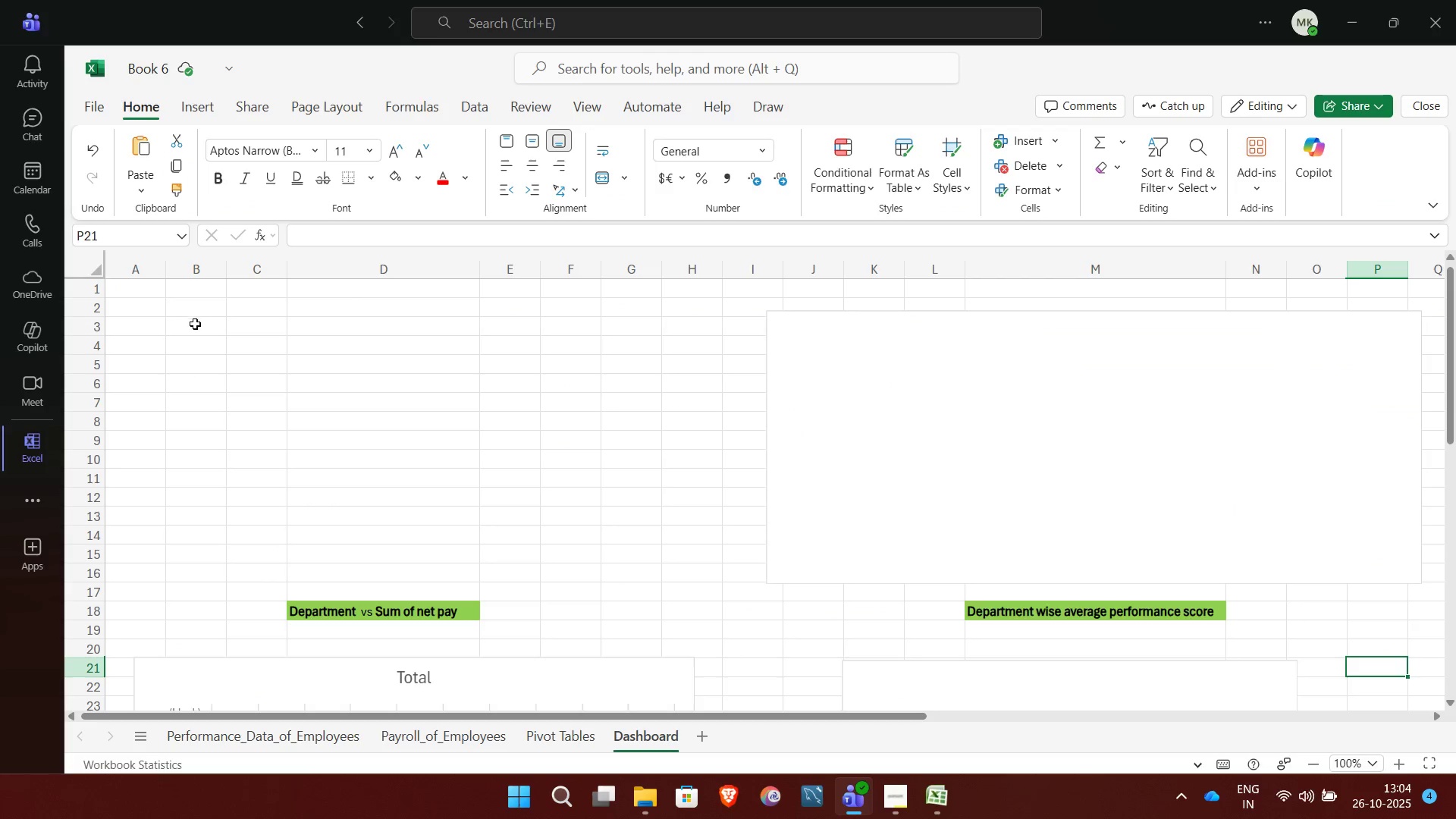 
left_click([189, 333])
 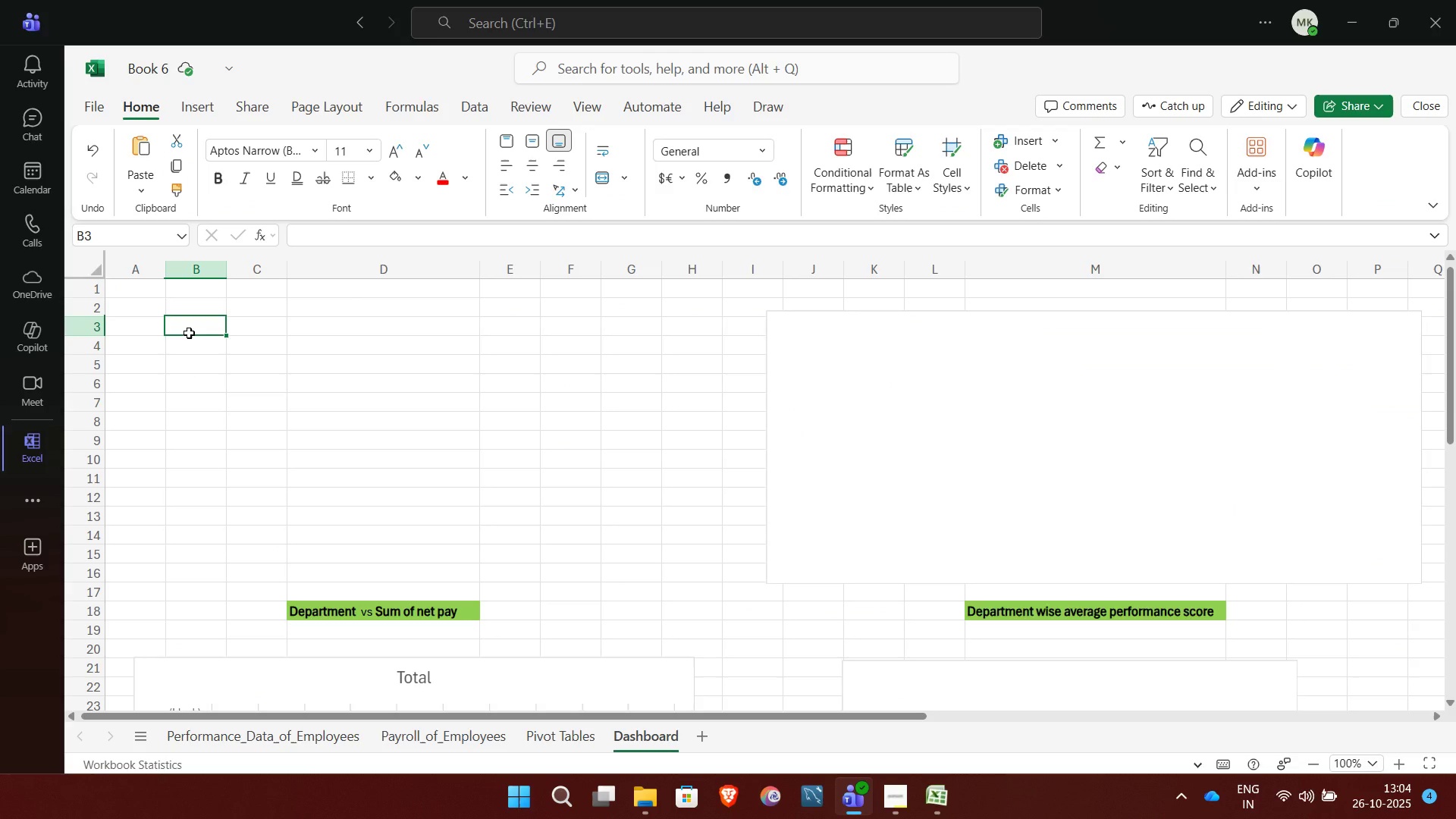 
key(Control+V)
 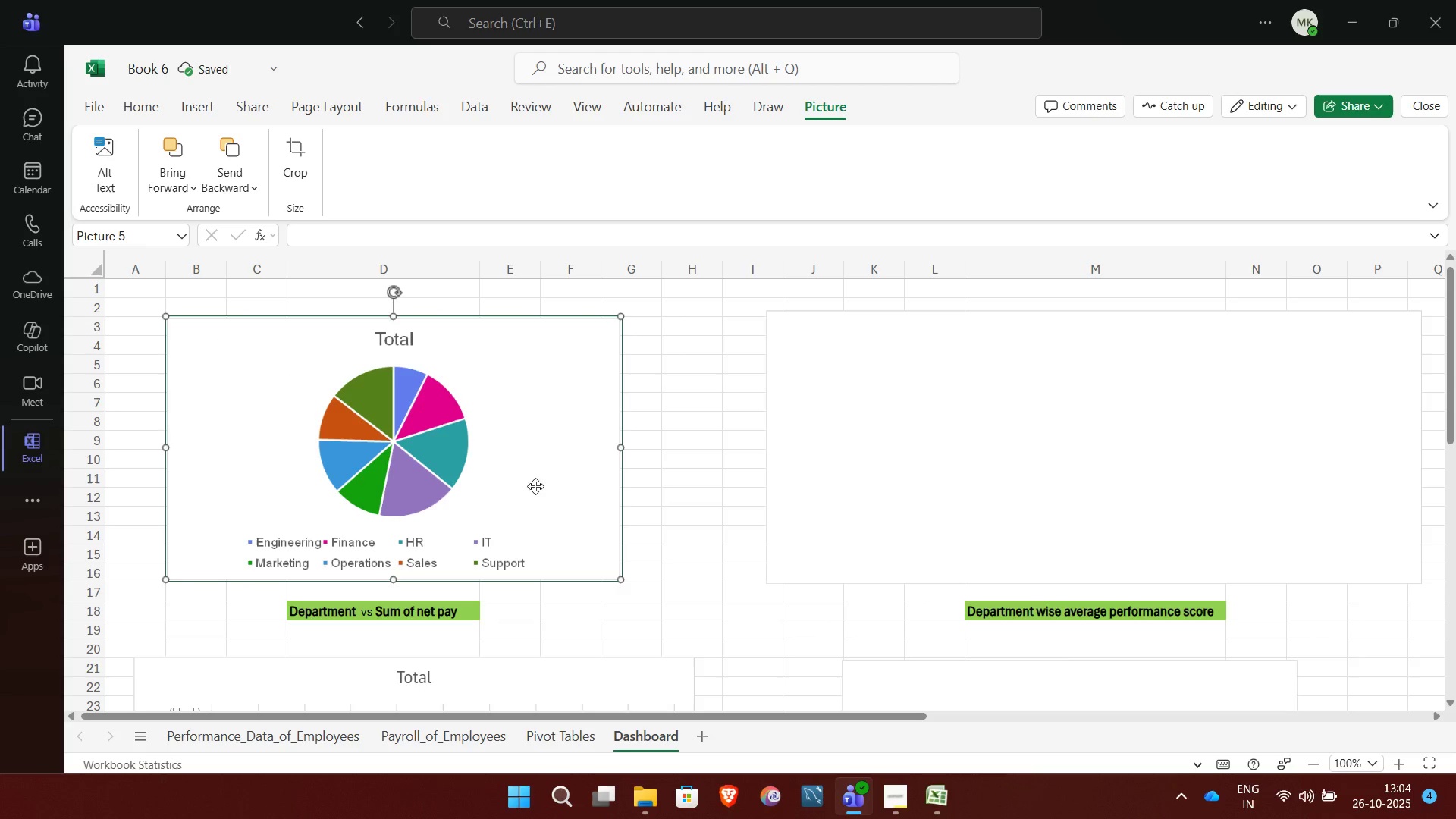 
left_click([700, 498])
 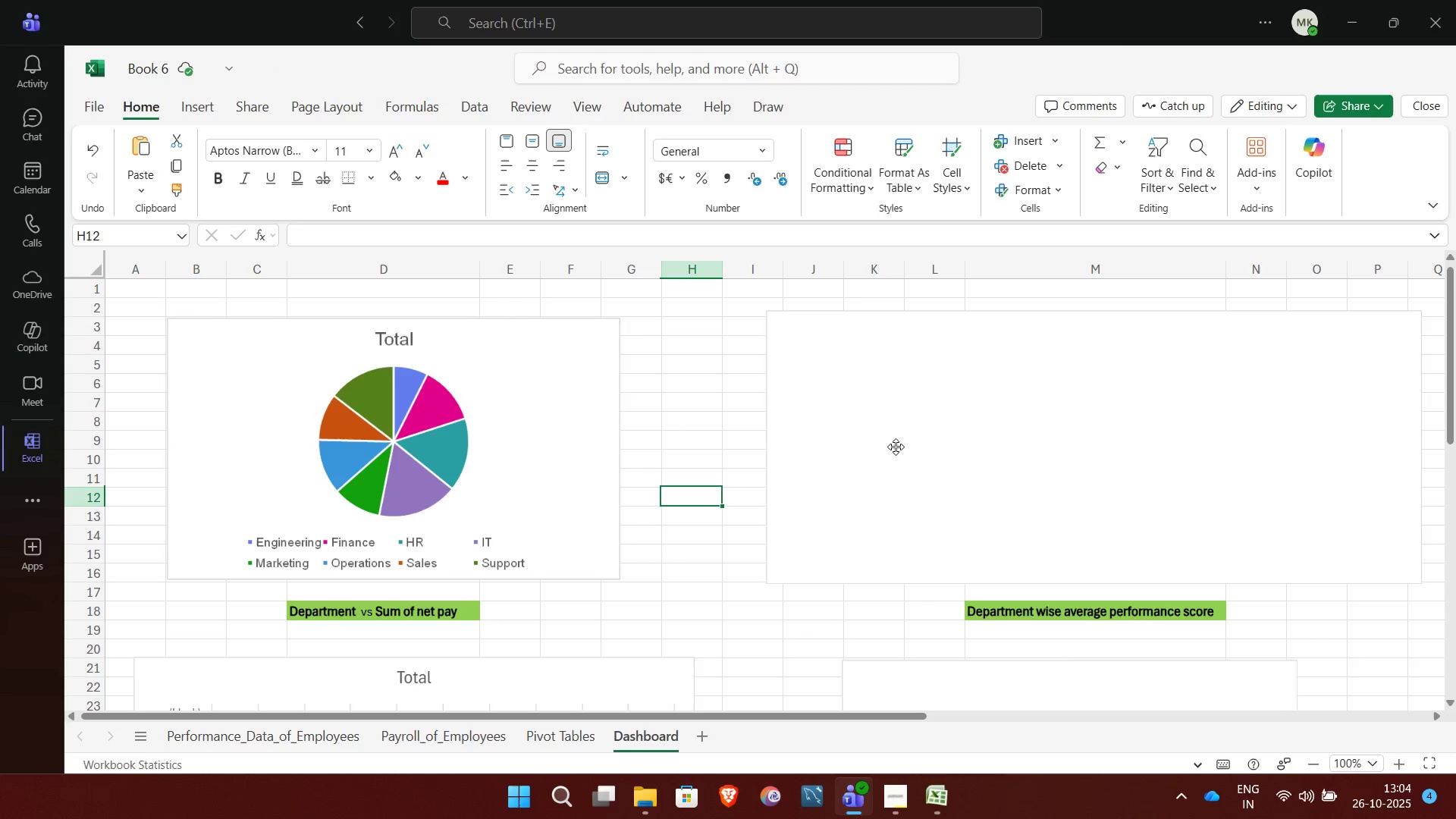 
right_click([896, 447])